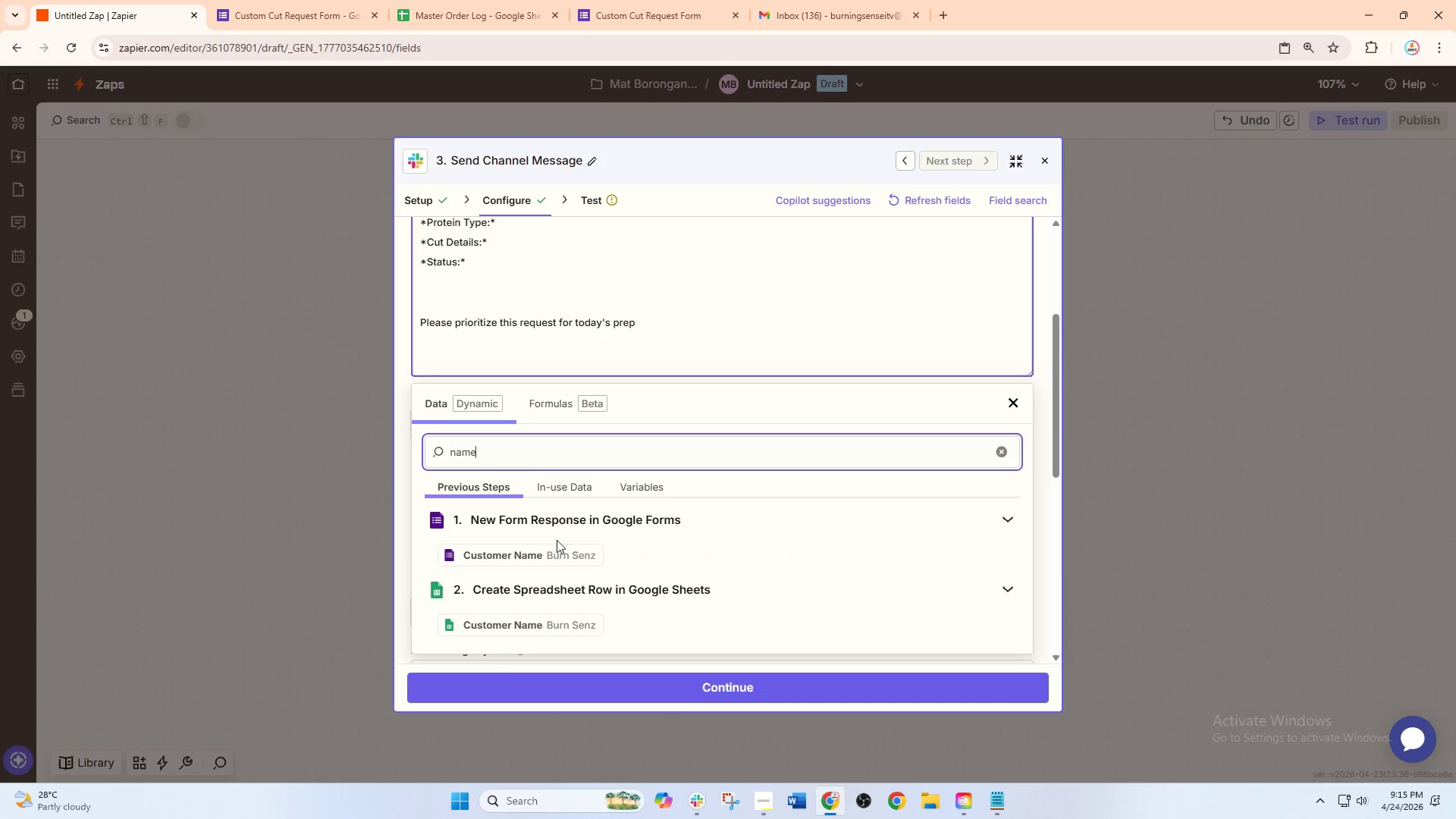 
left_click([557, 544])
 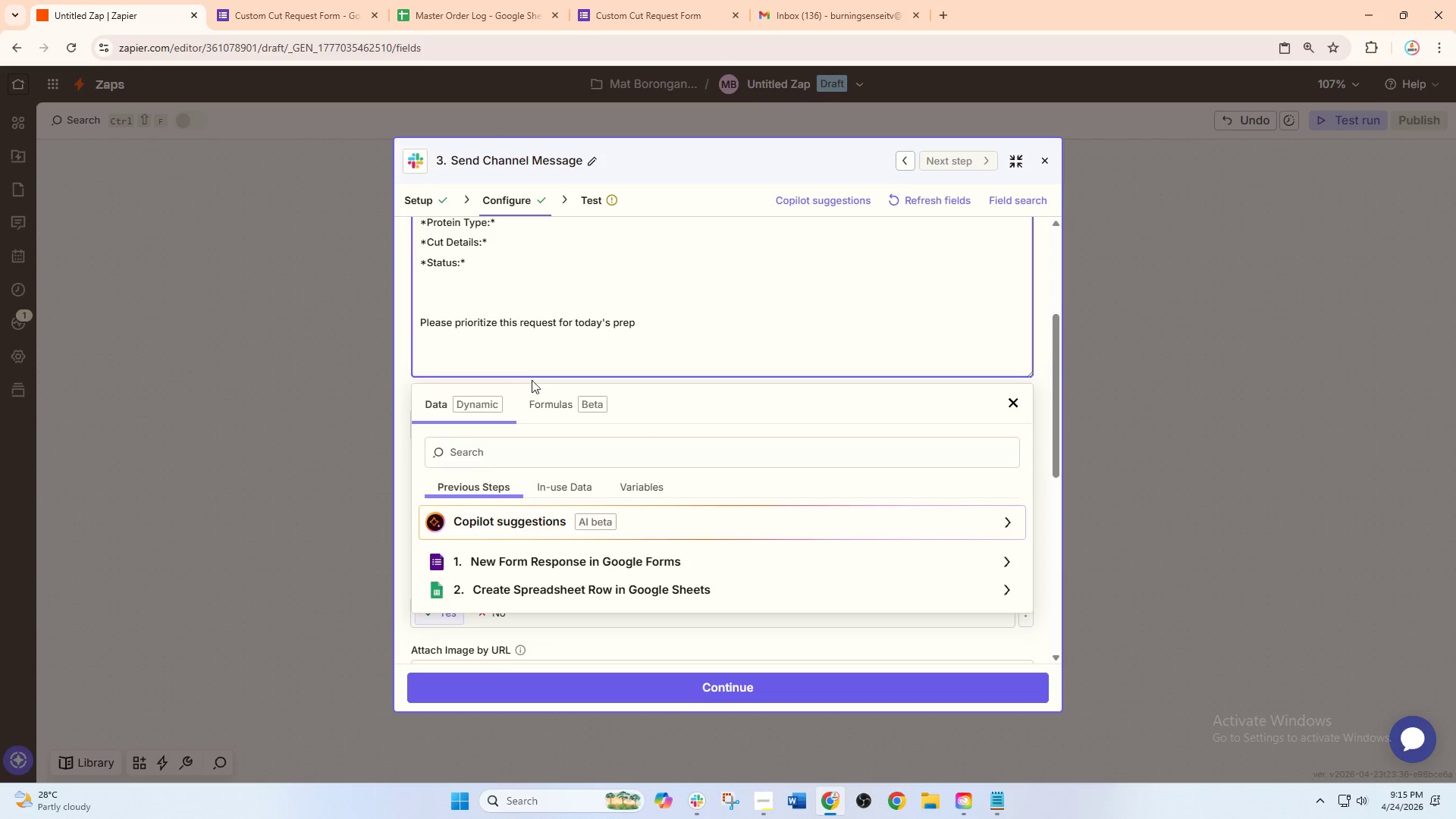 
scroll: coordinate [559, 375], scroll_direction: up, amount: 2.0
 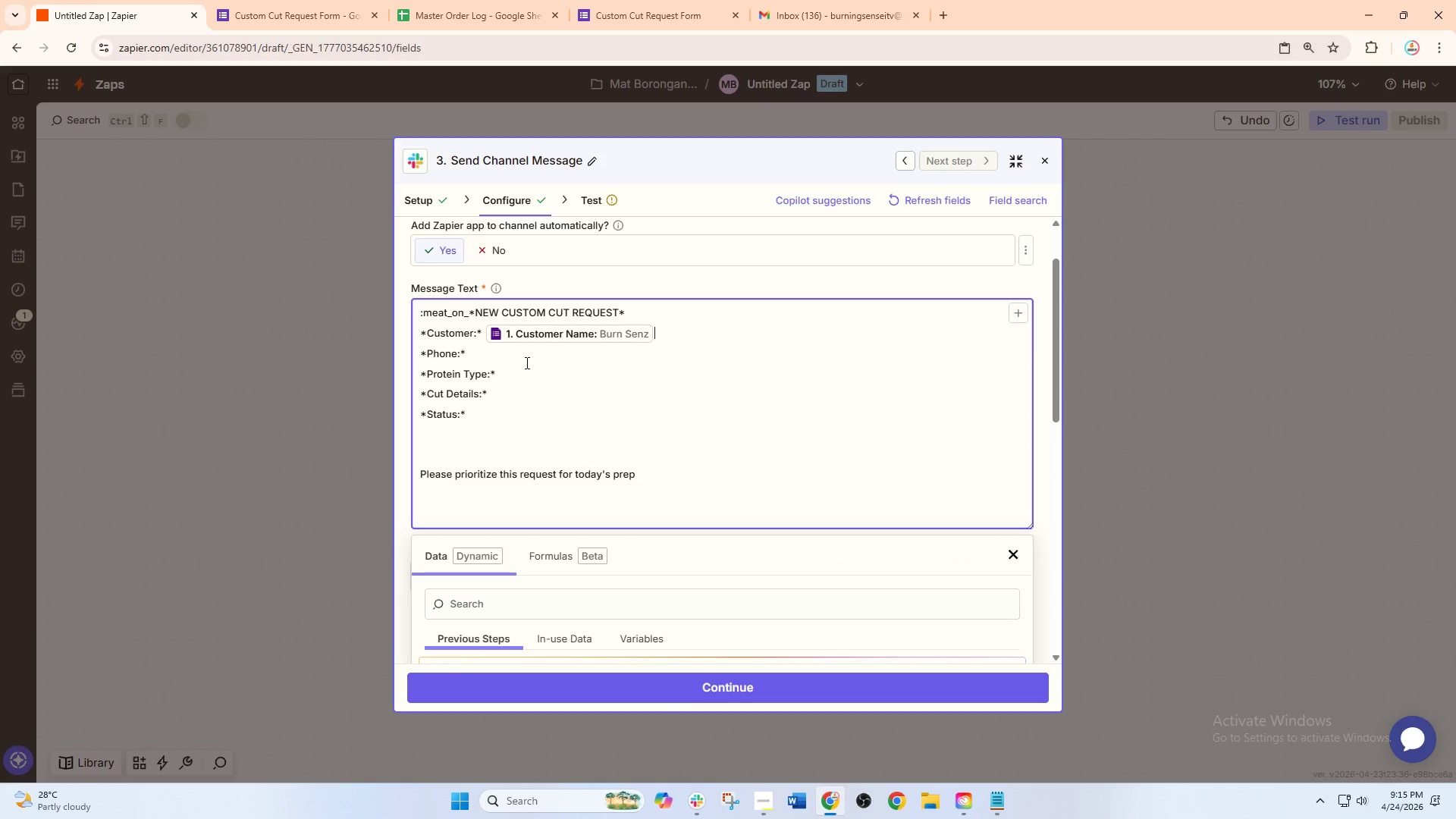 
left_click([508, 362])
 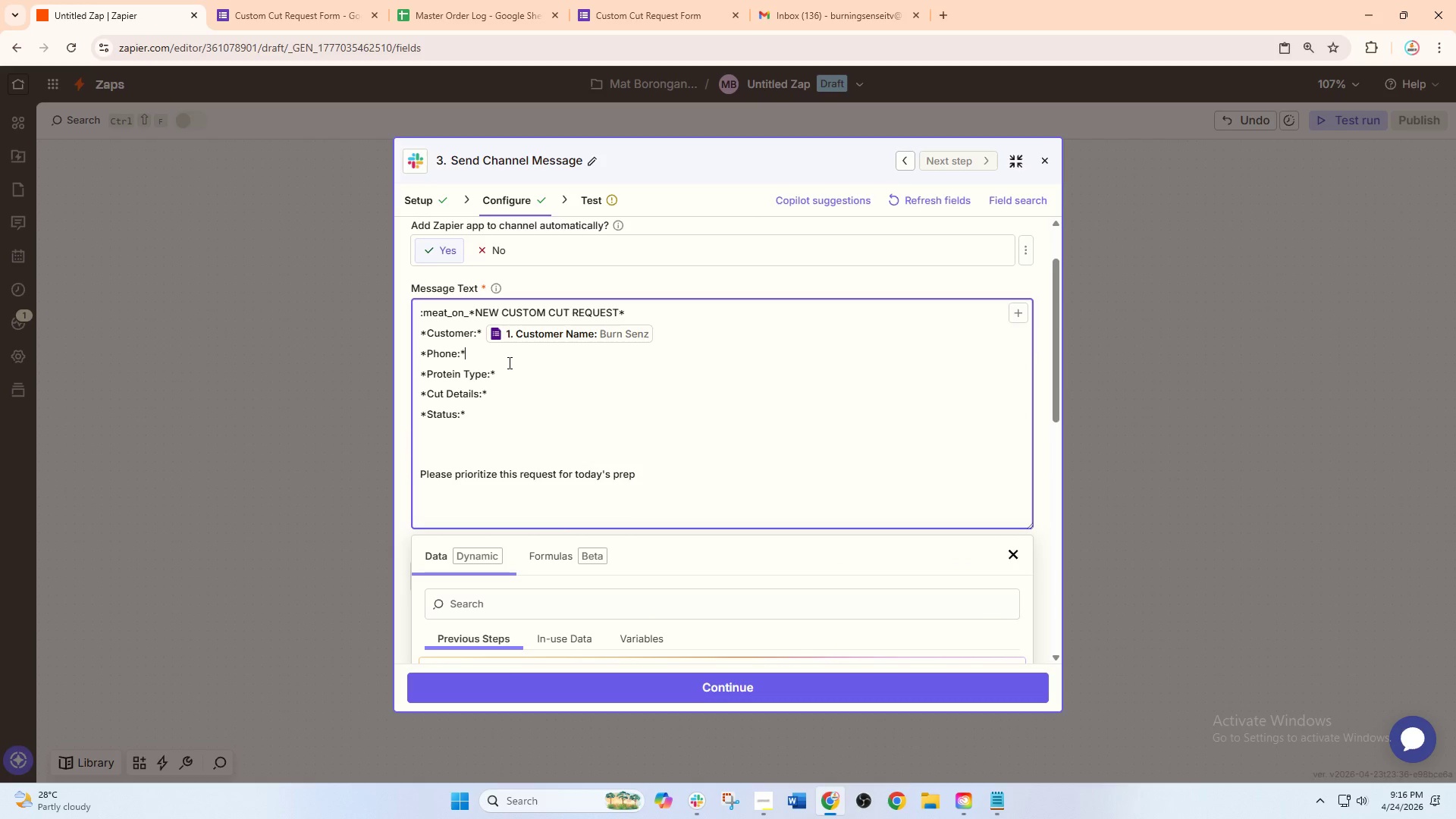 
key(Space)
 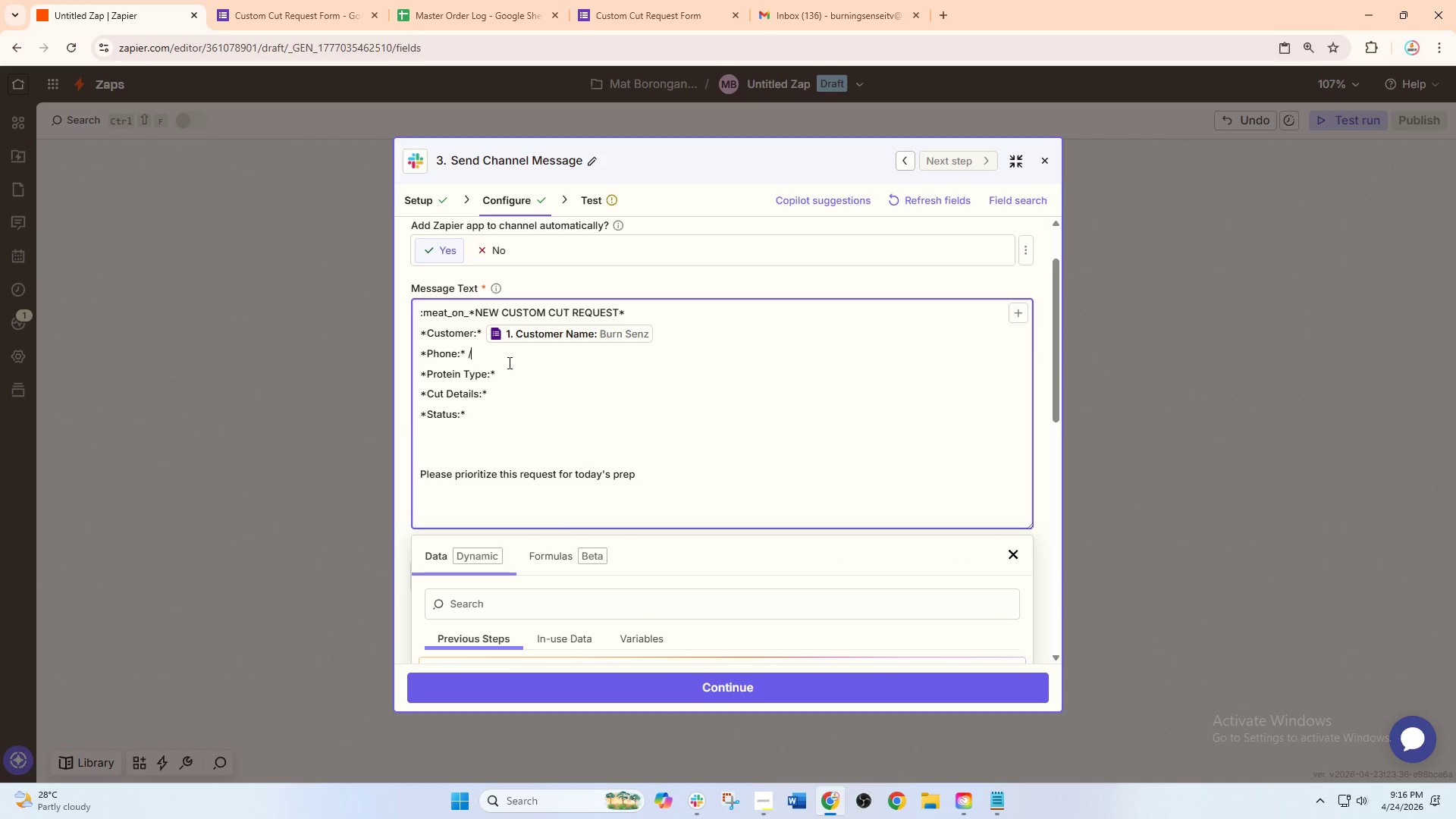 
key(Slash)
 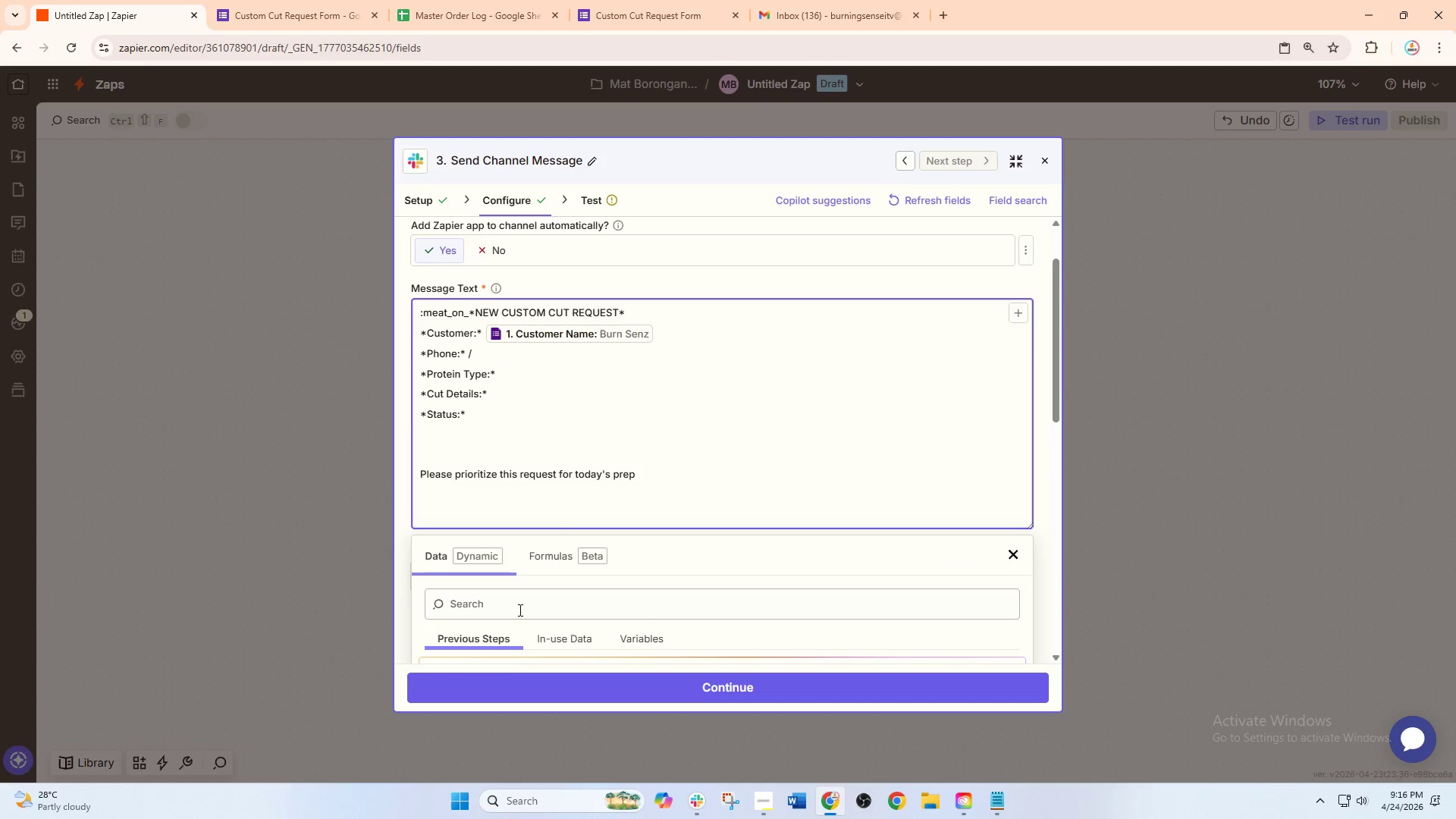 
left_click([519, 610])
 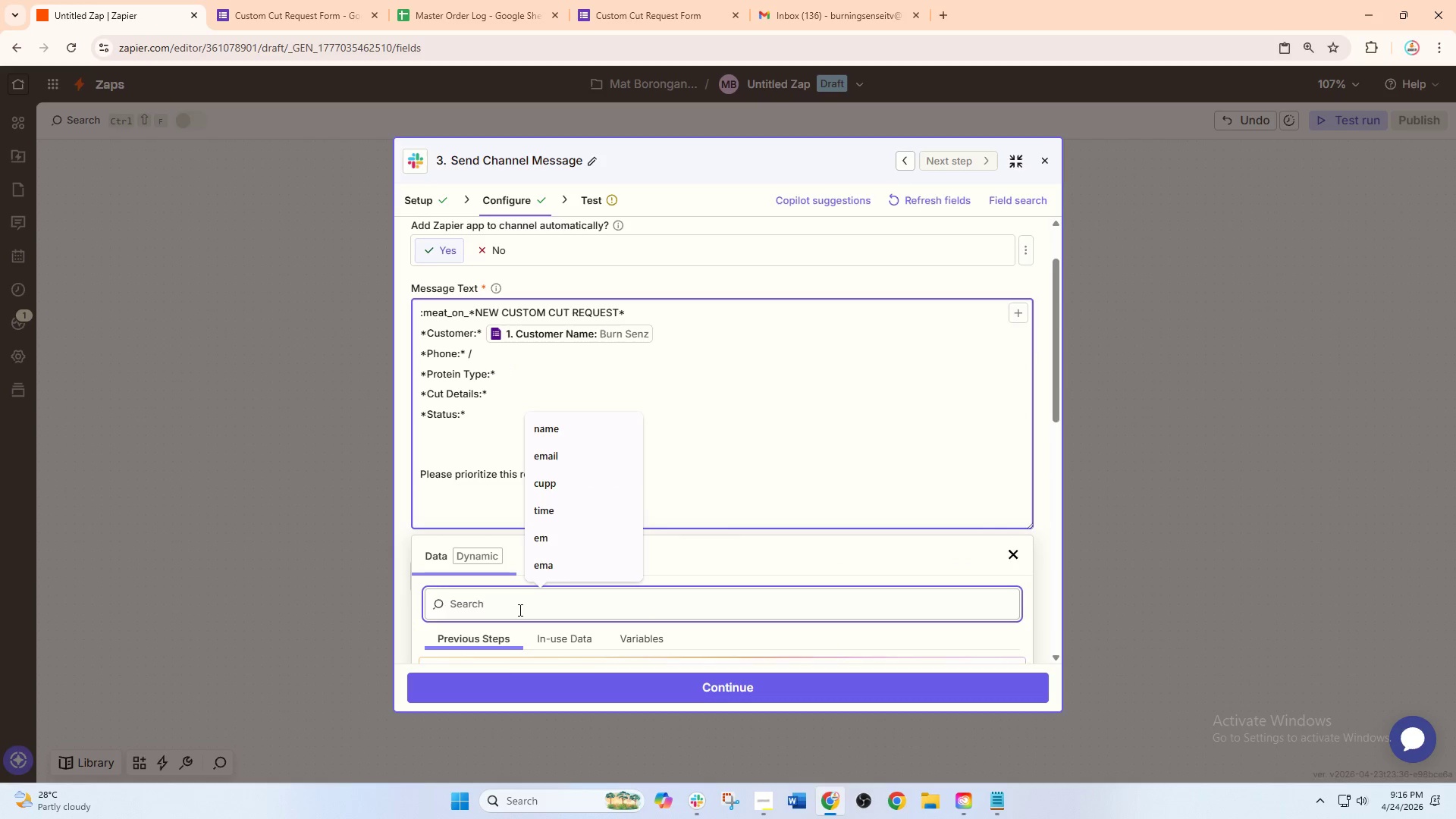 
type(pho)
 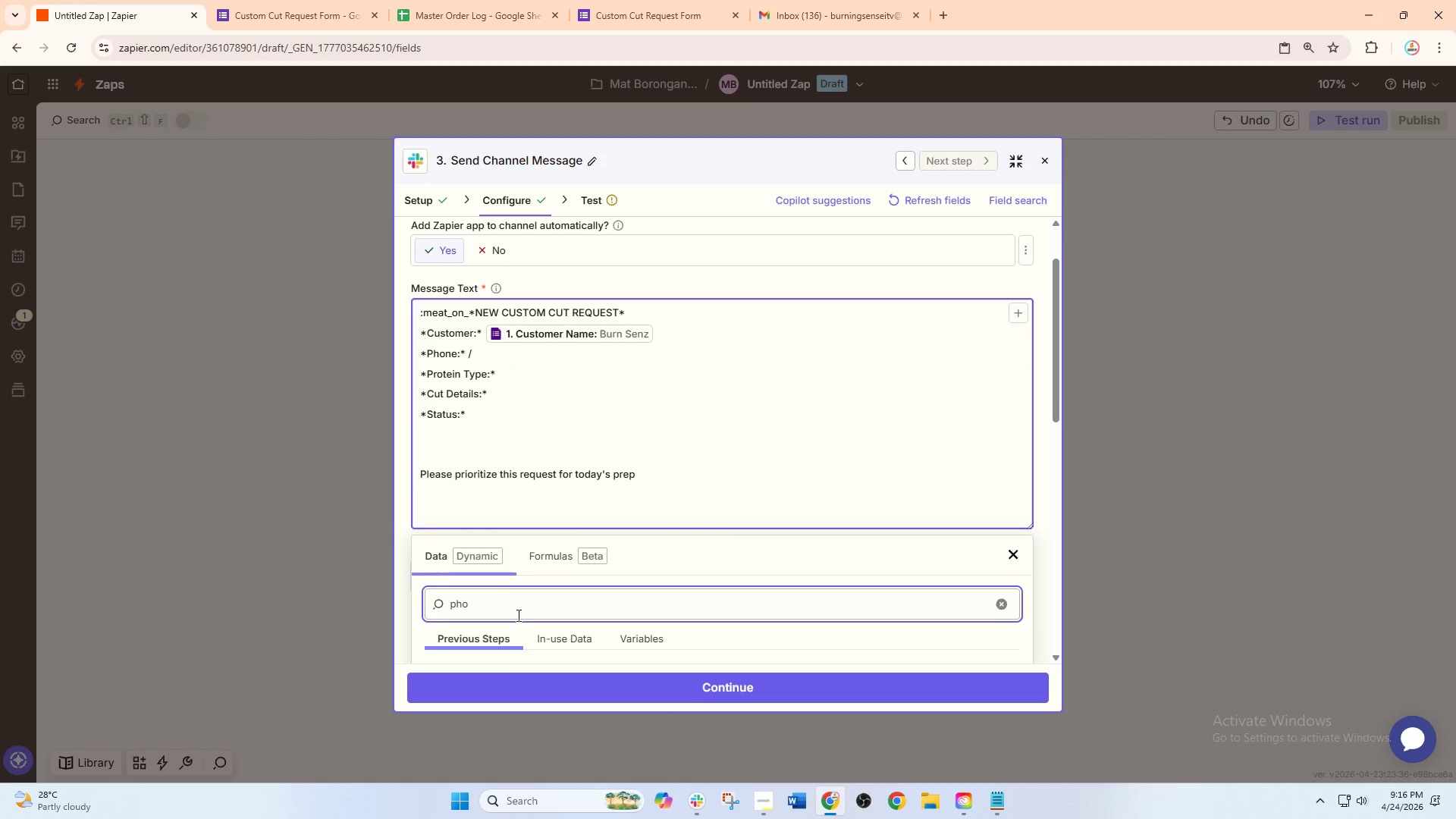 
scroll: coordinate [517, 615], scroll_direction: down, amount: 1.0
 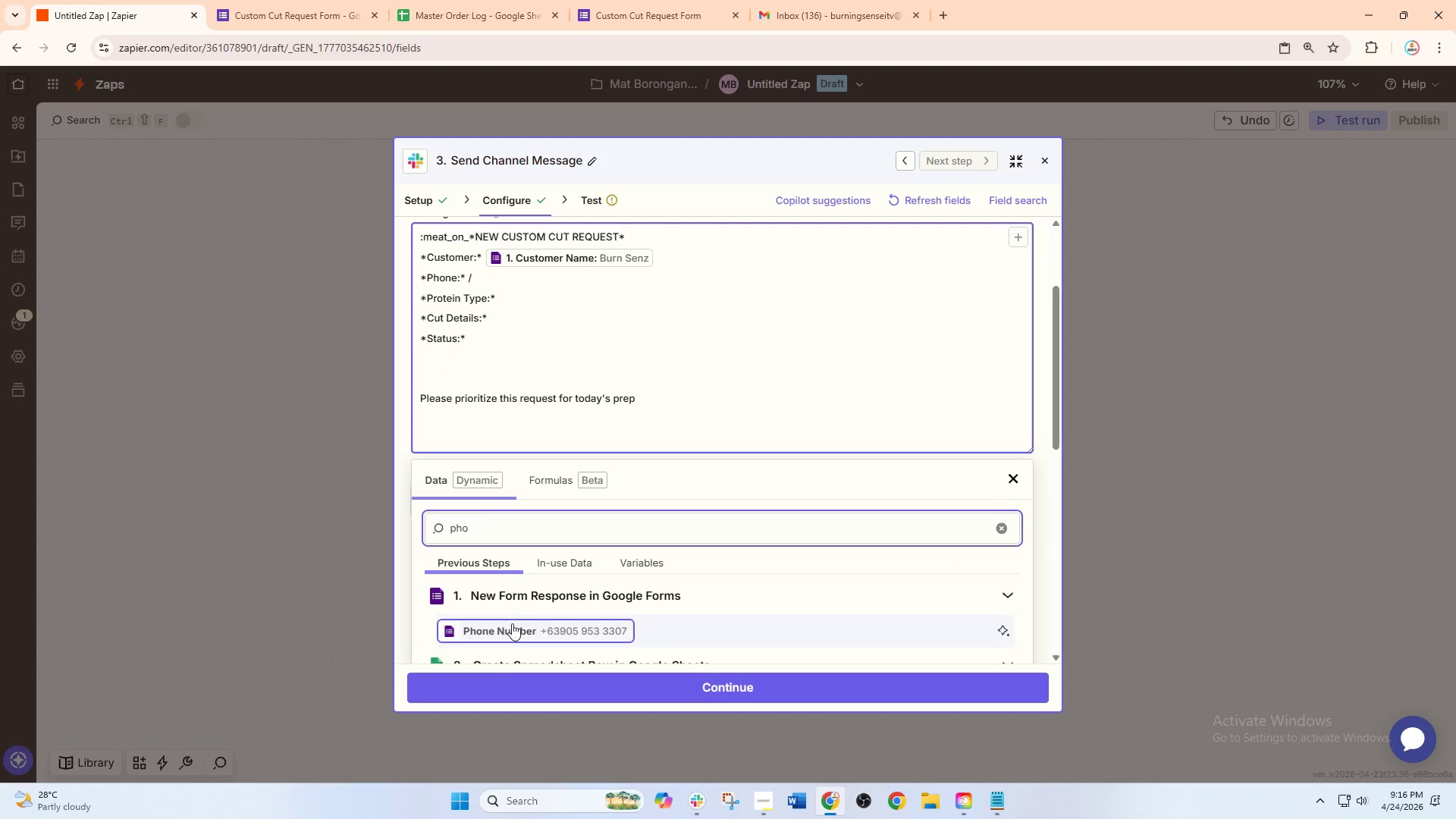 
left_click([512, 626])
 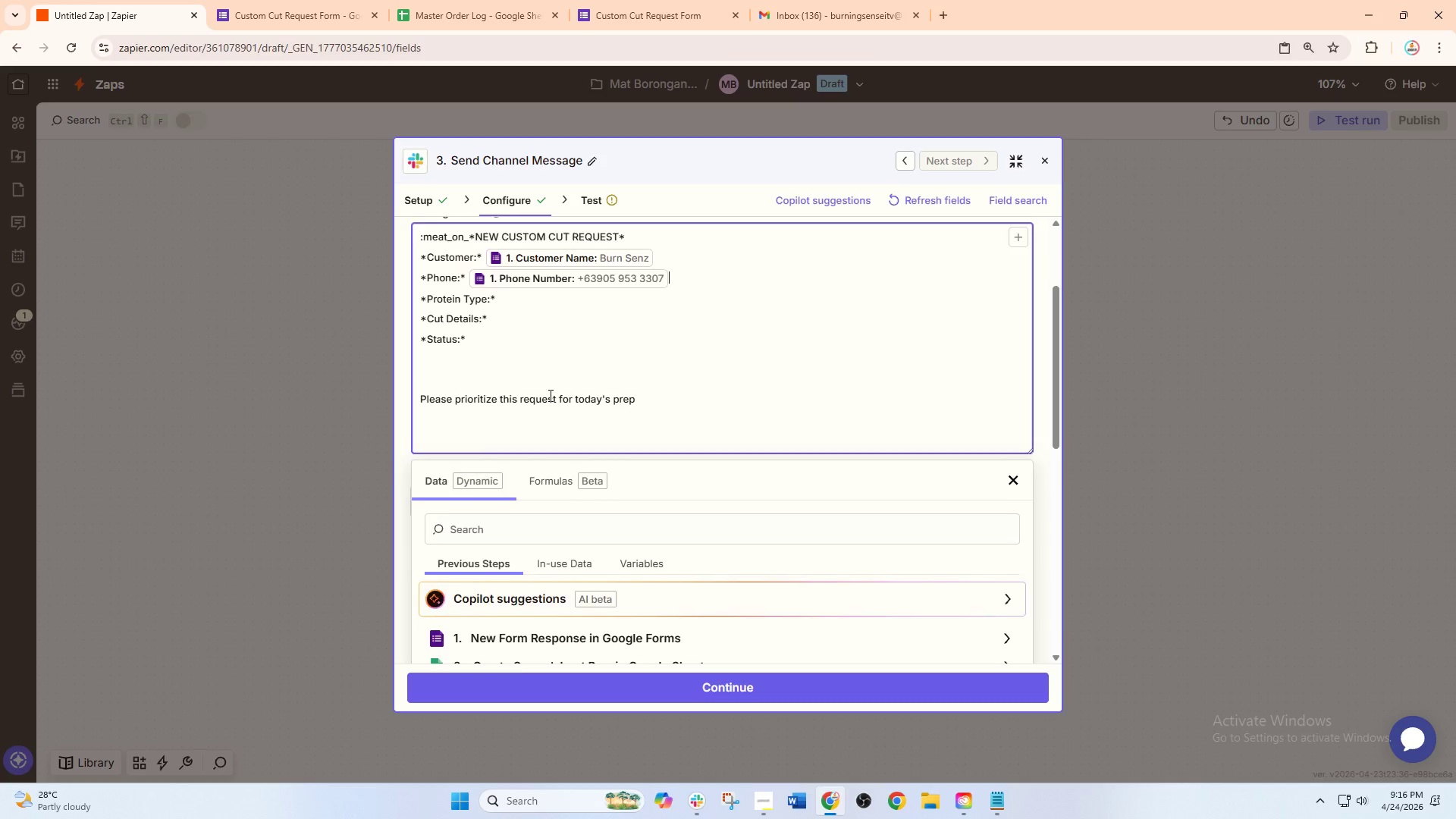 
scroll: coordinate [549, 395], scroll_direction: up, amount: 2.0
 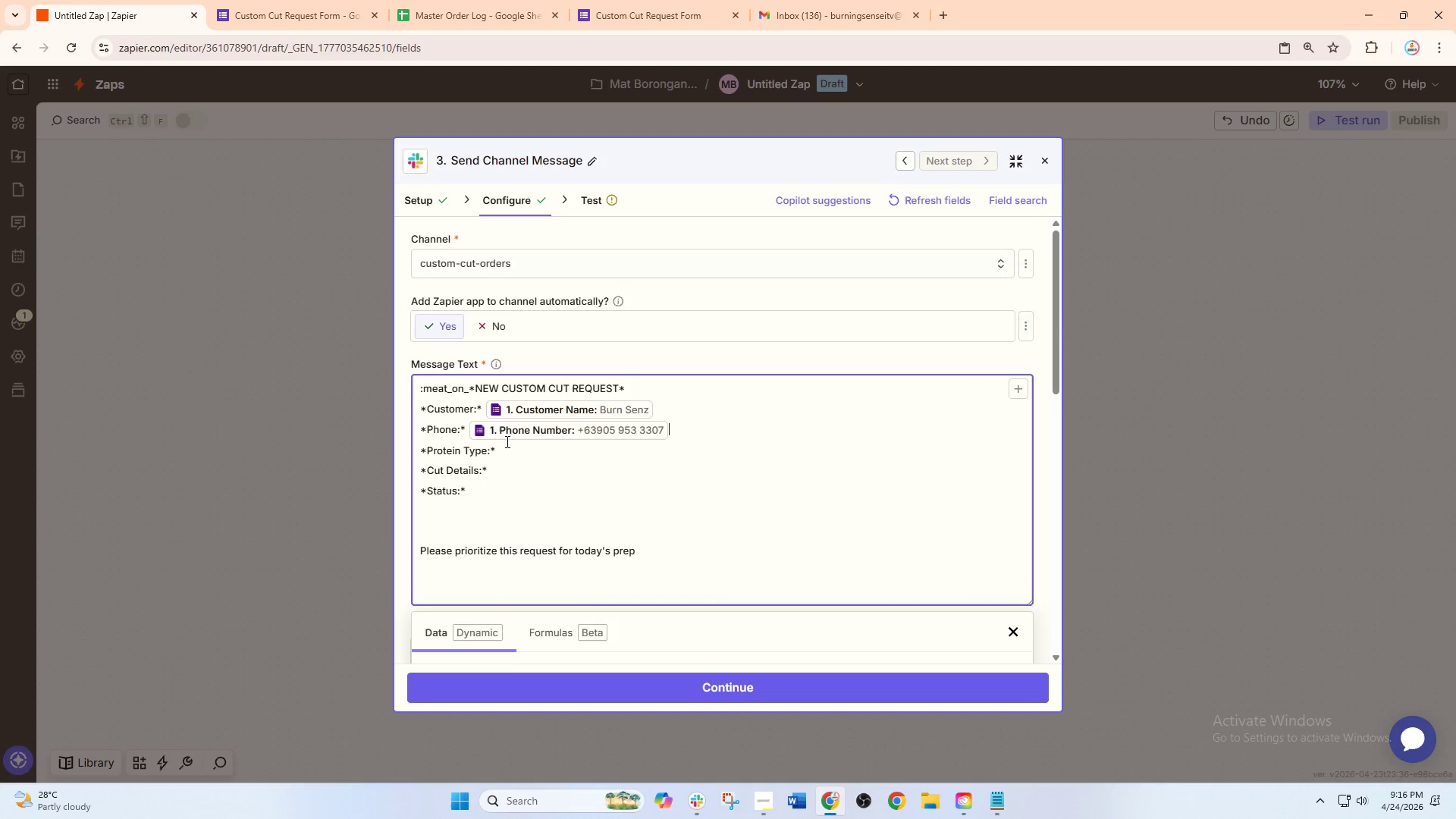 
left_click([511, 442])
 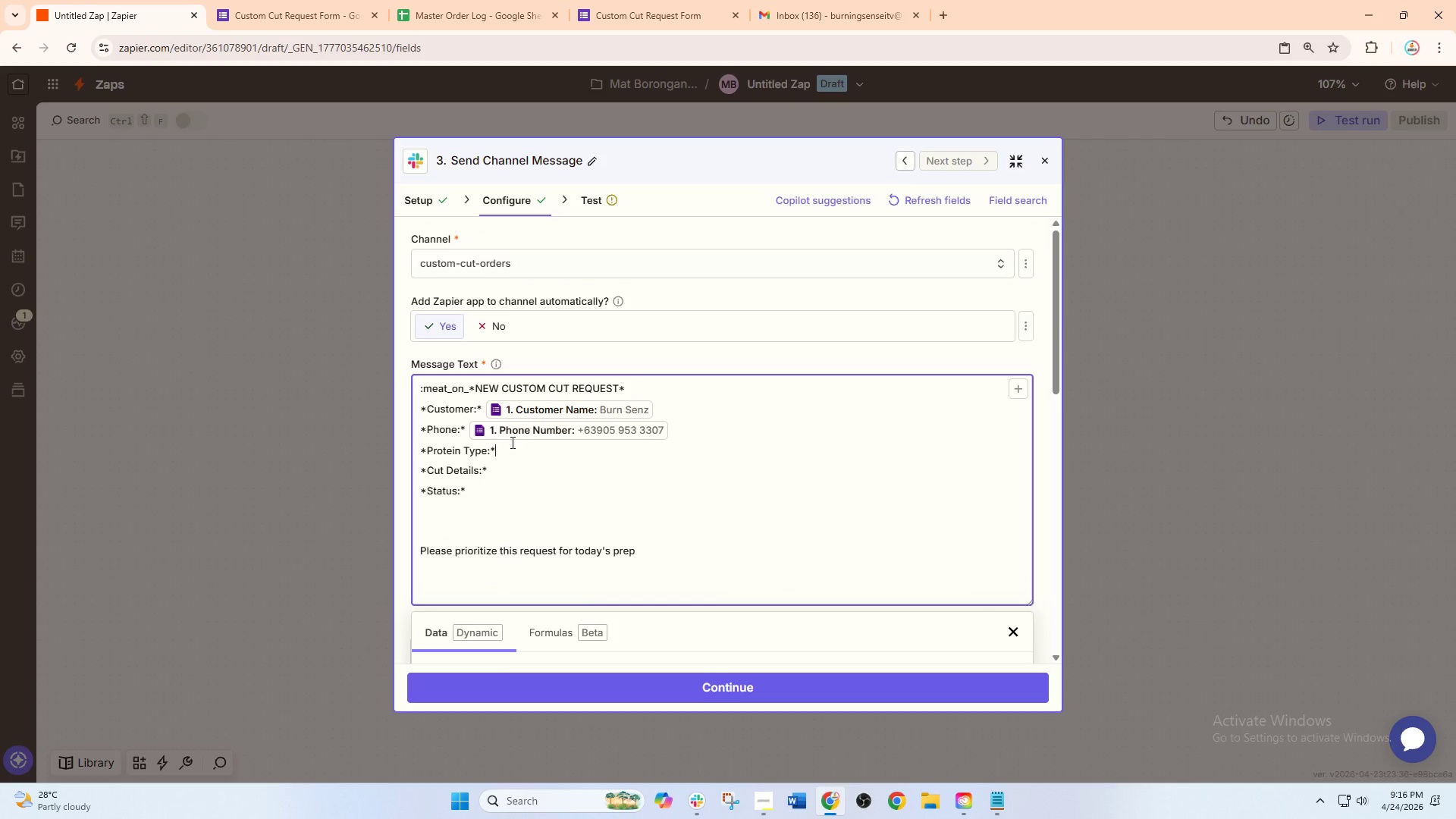 
key(Space)
 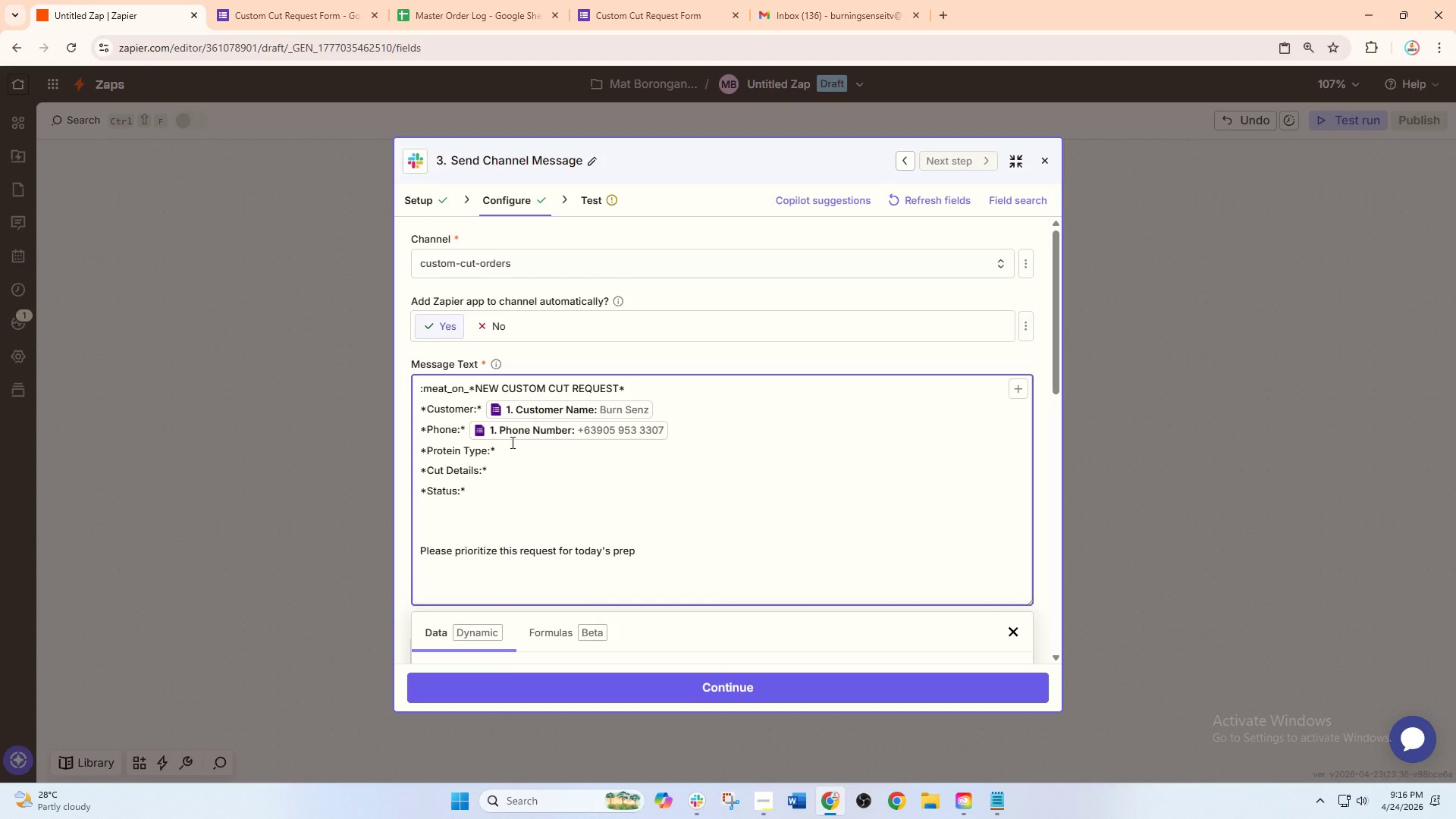 
key(Slash)
 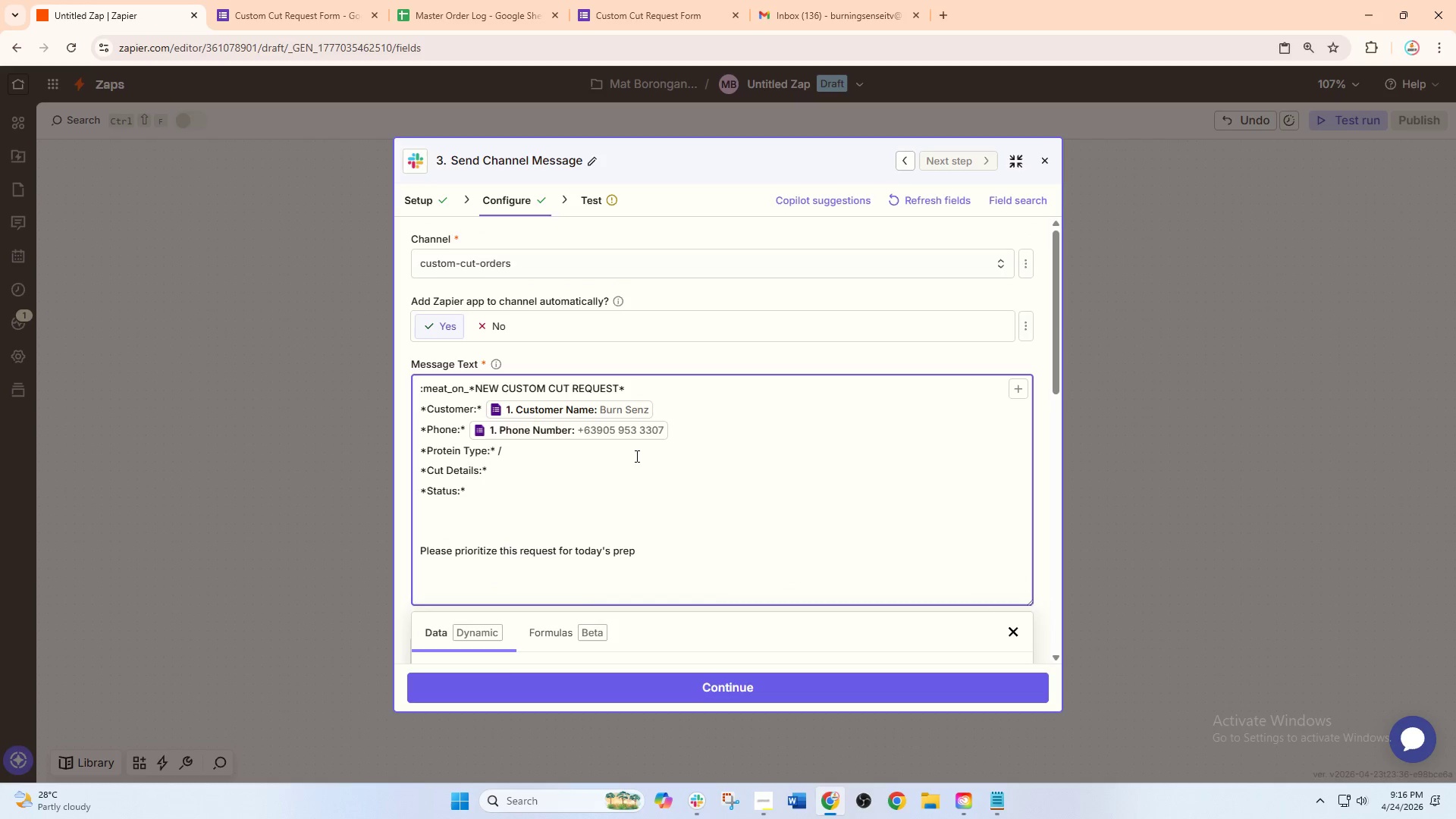 
scroll: coordinate [629, 498], scroll_direction: down, amount: 2.0
 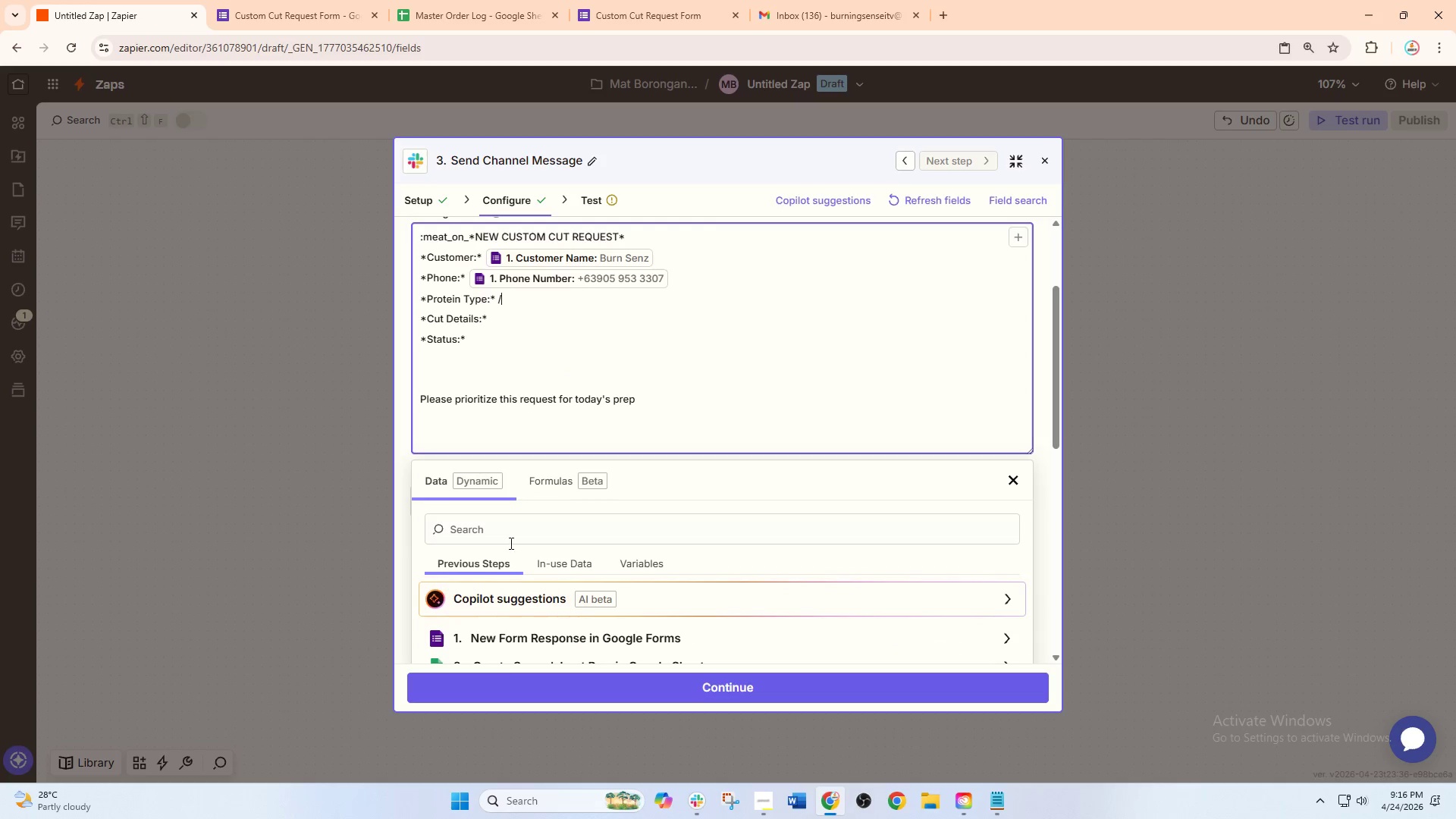 
left_click([500, 526])
 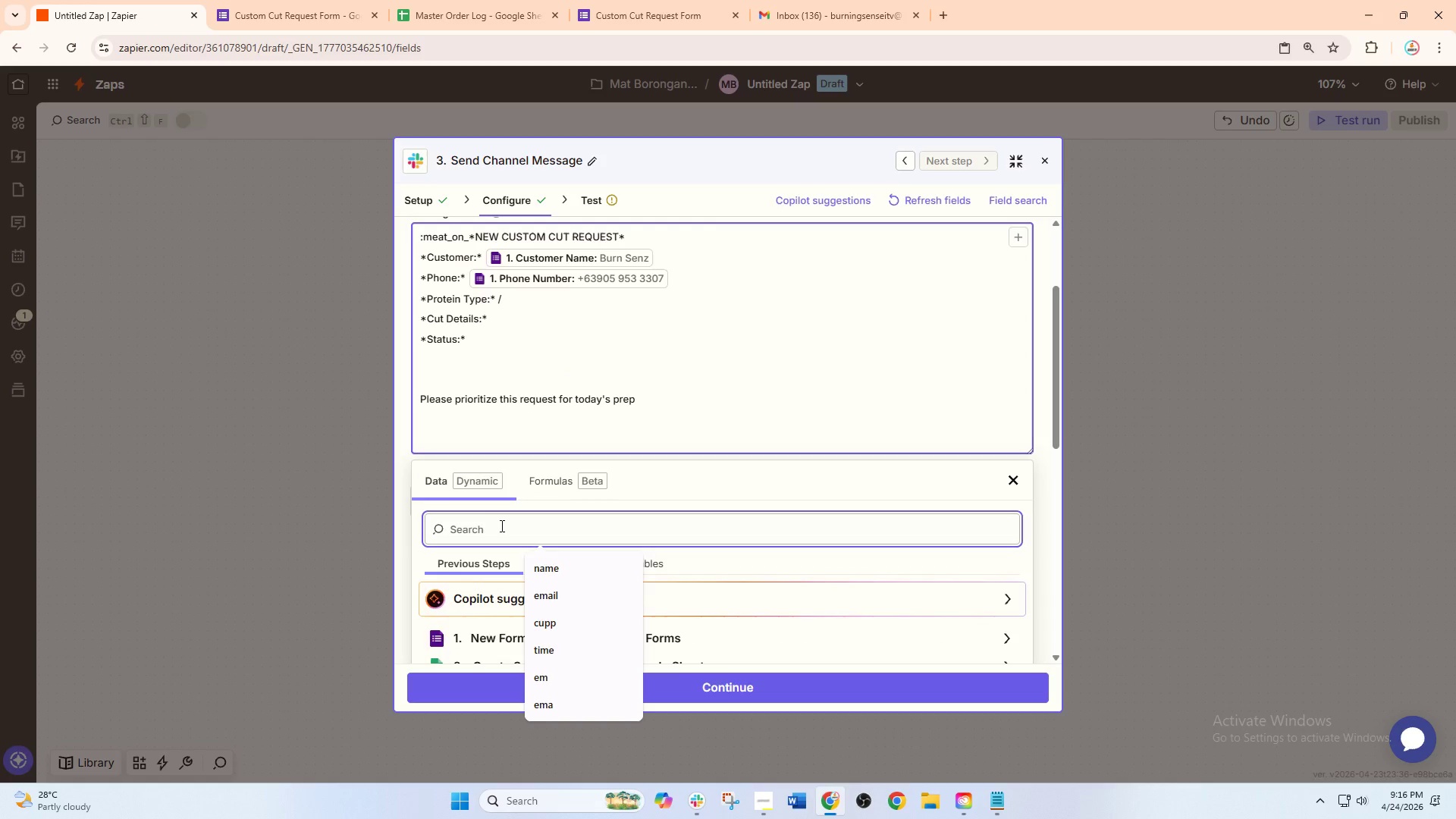 
type(pro)
 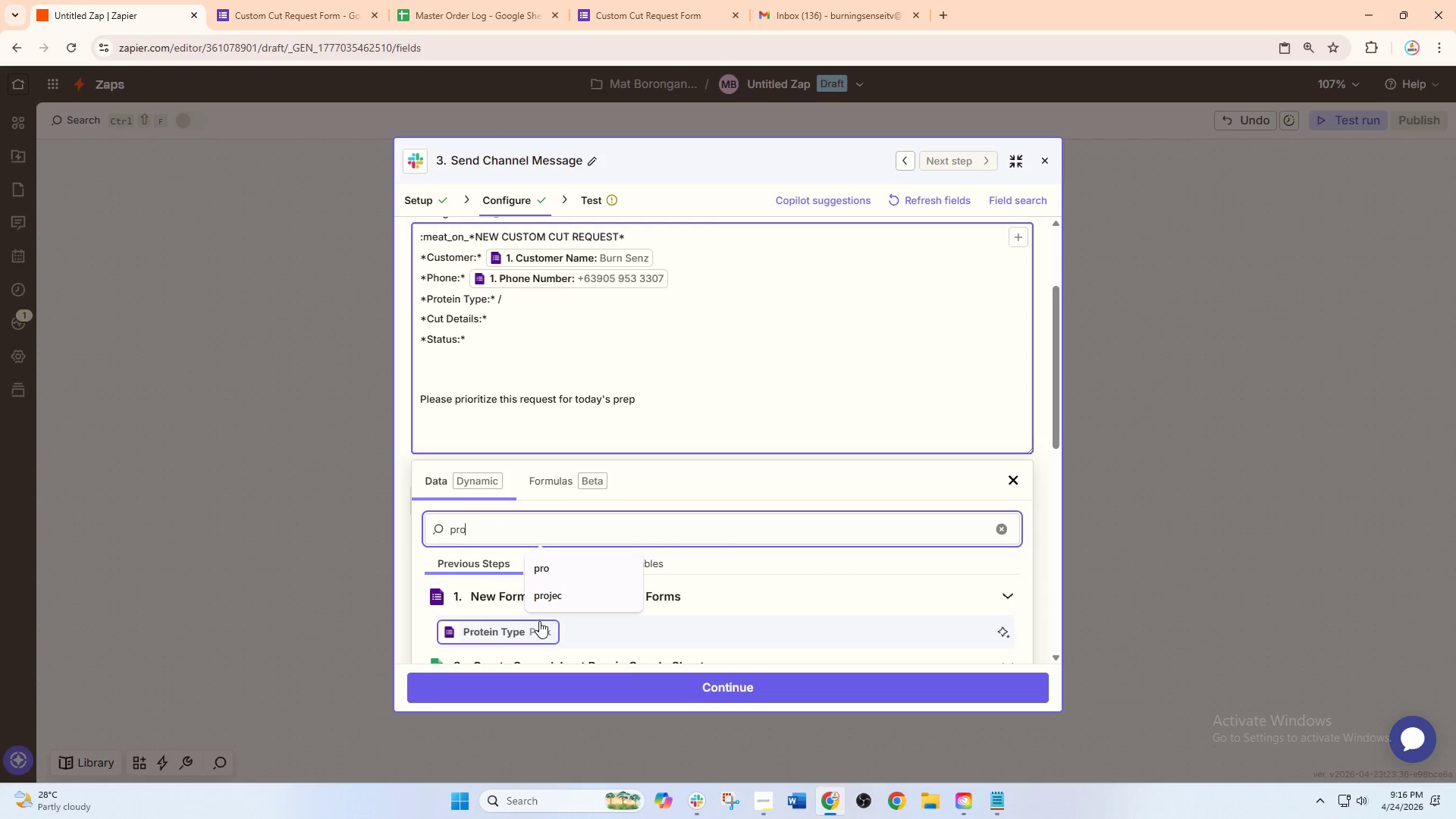 
left_click([505, 630])
 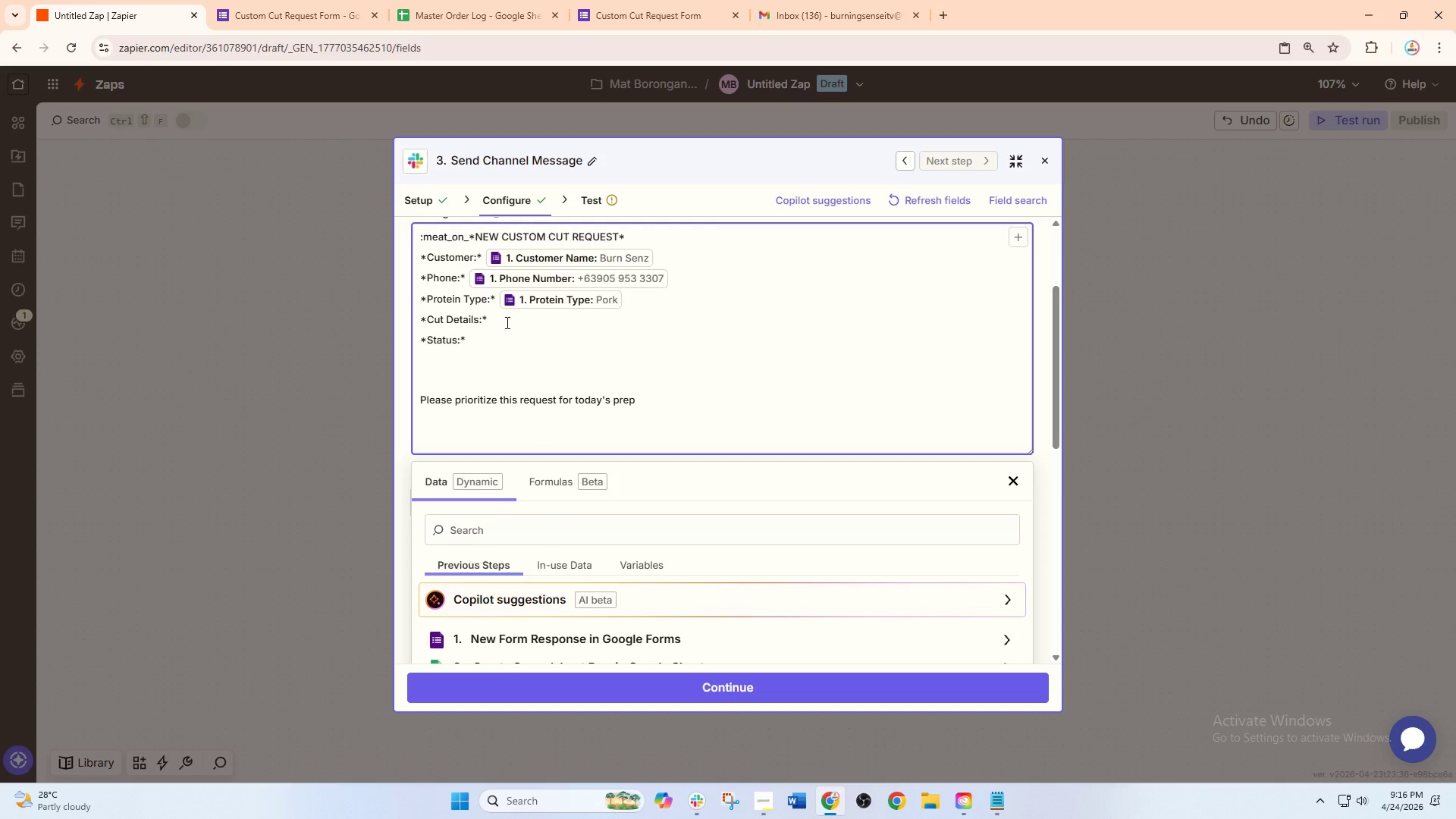 
left_click([507, 321])
 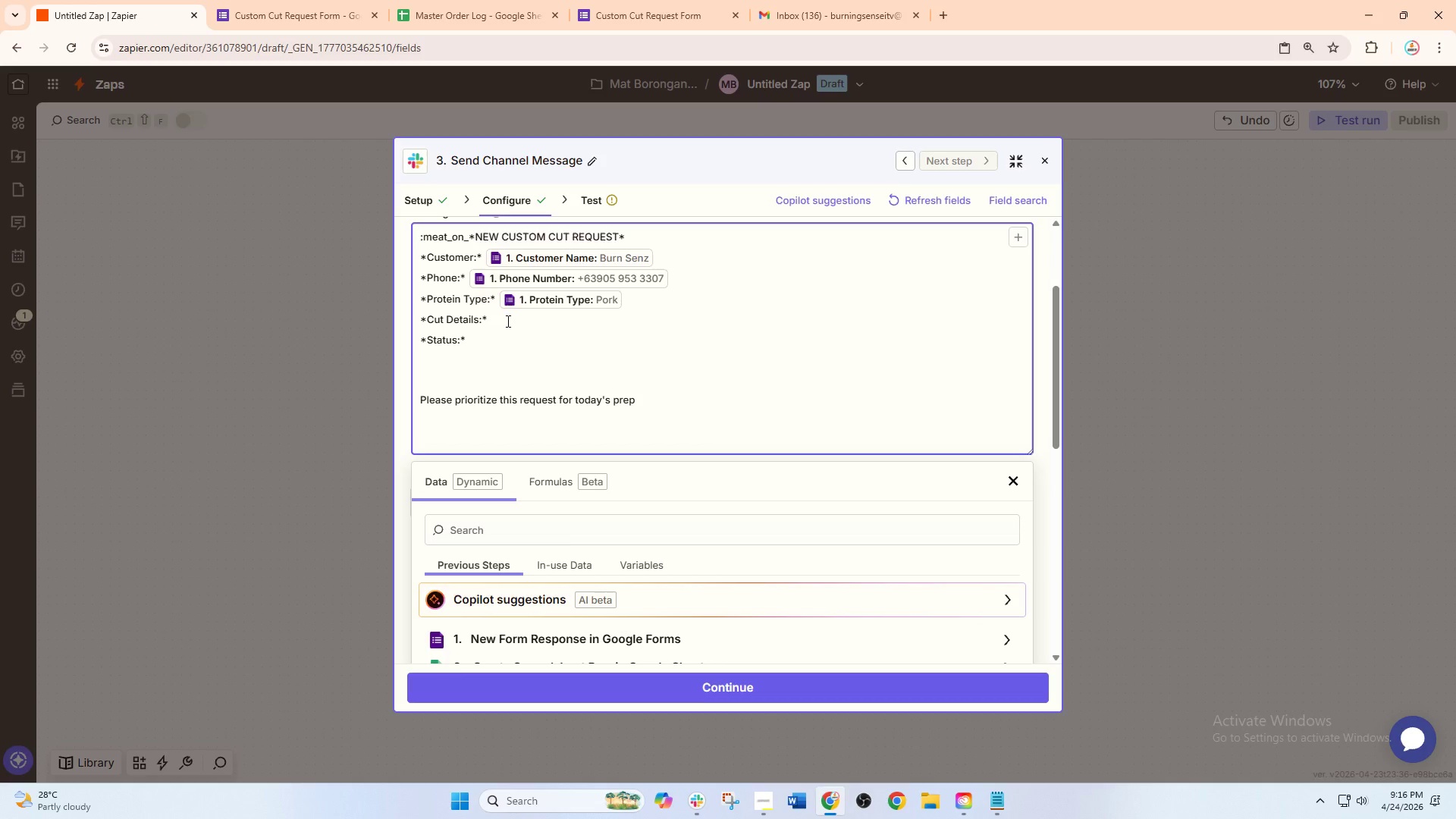 
key(Space)
 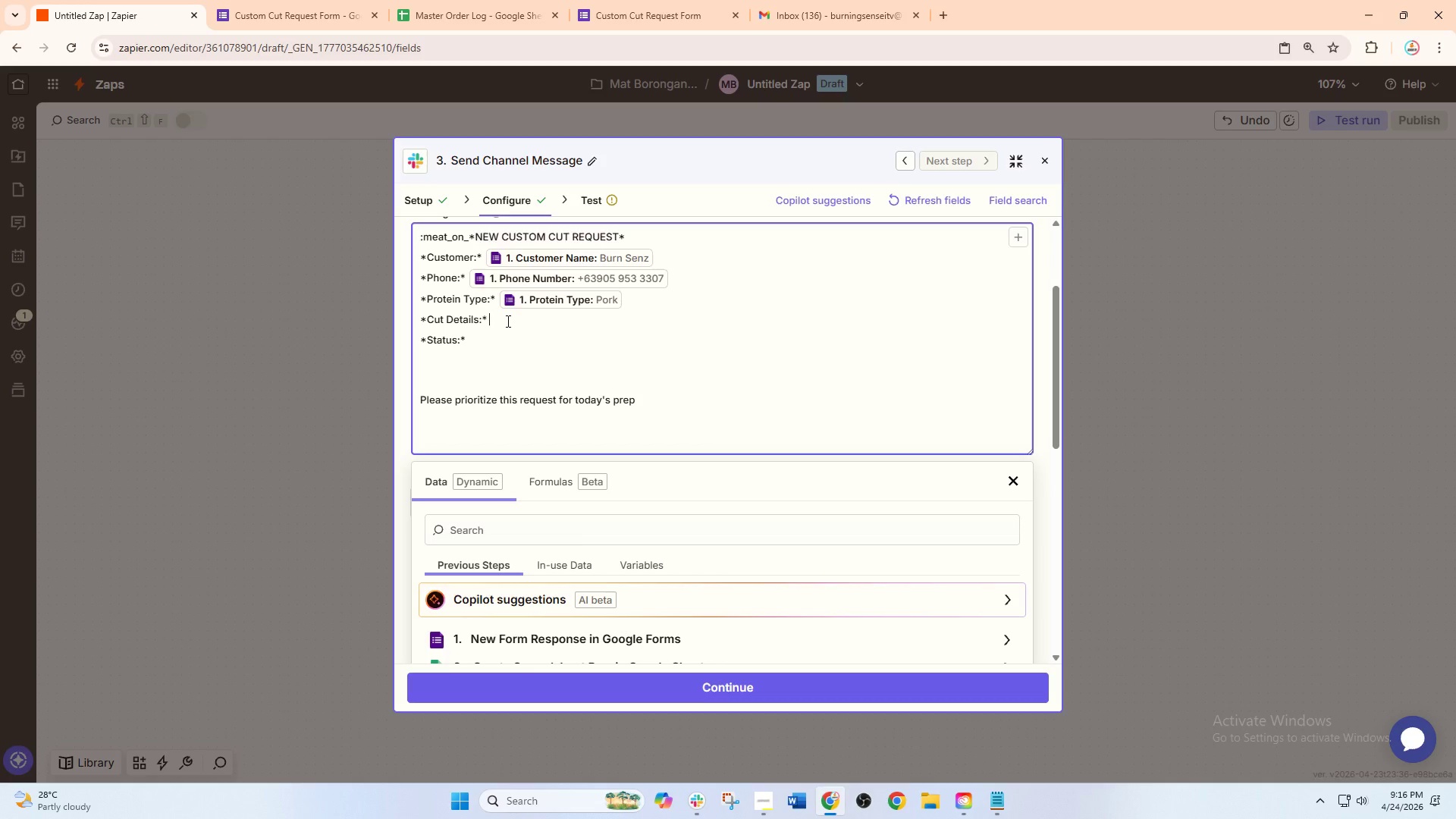 
key(Slash)
 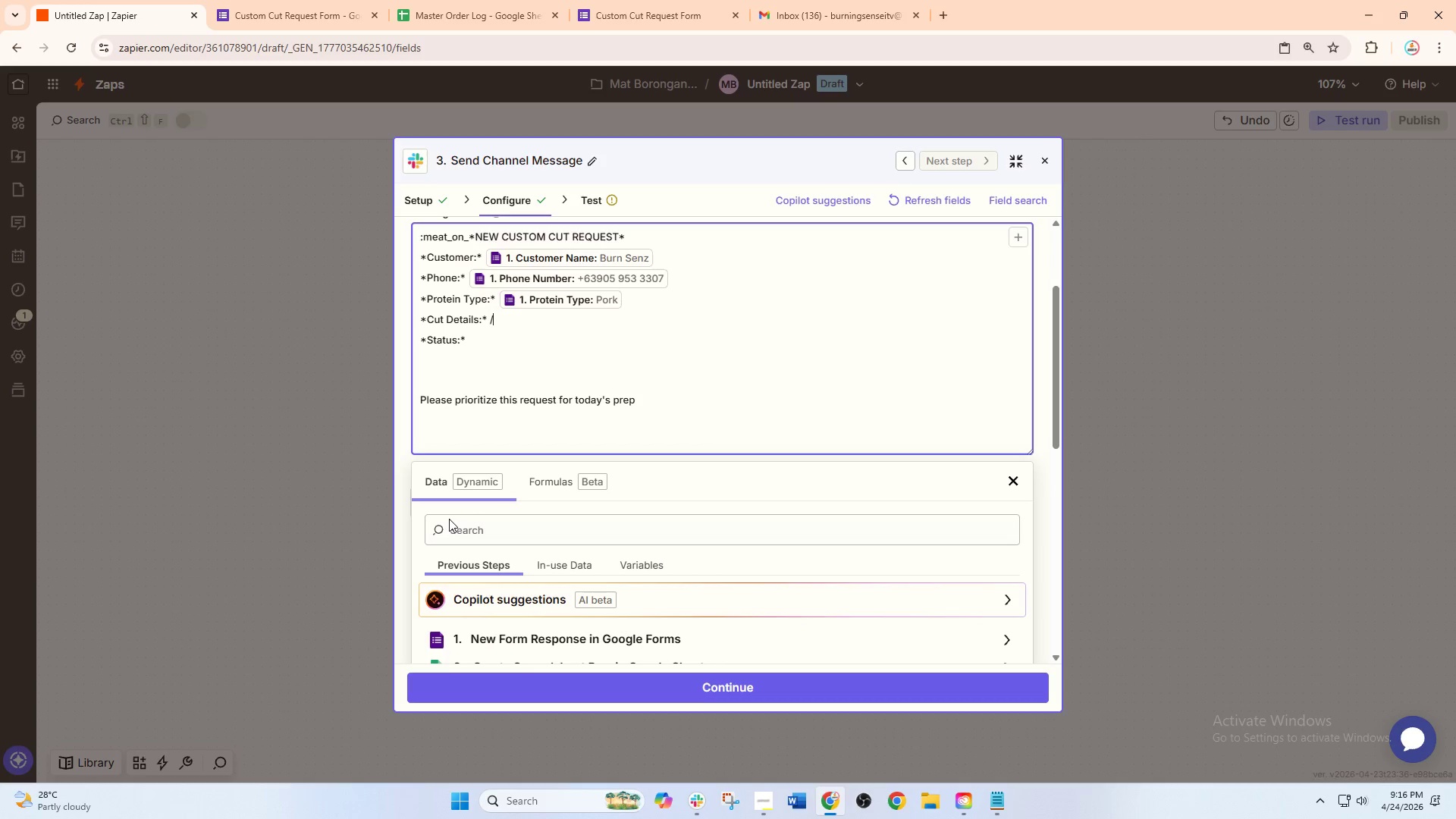 
double_click([476, 531])
 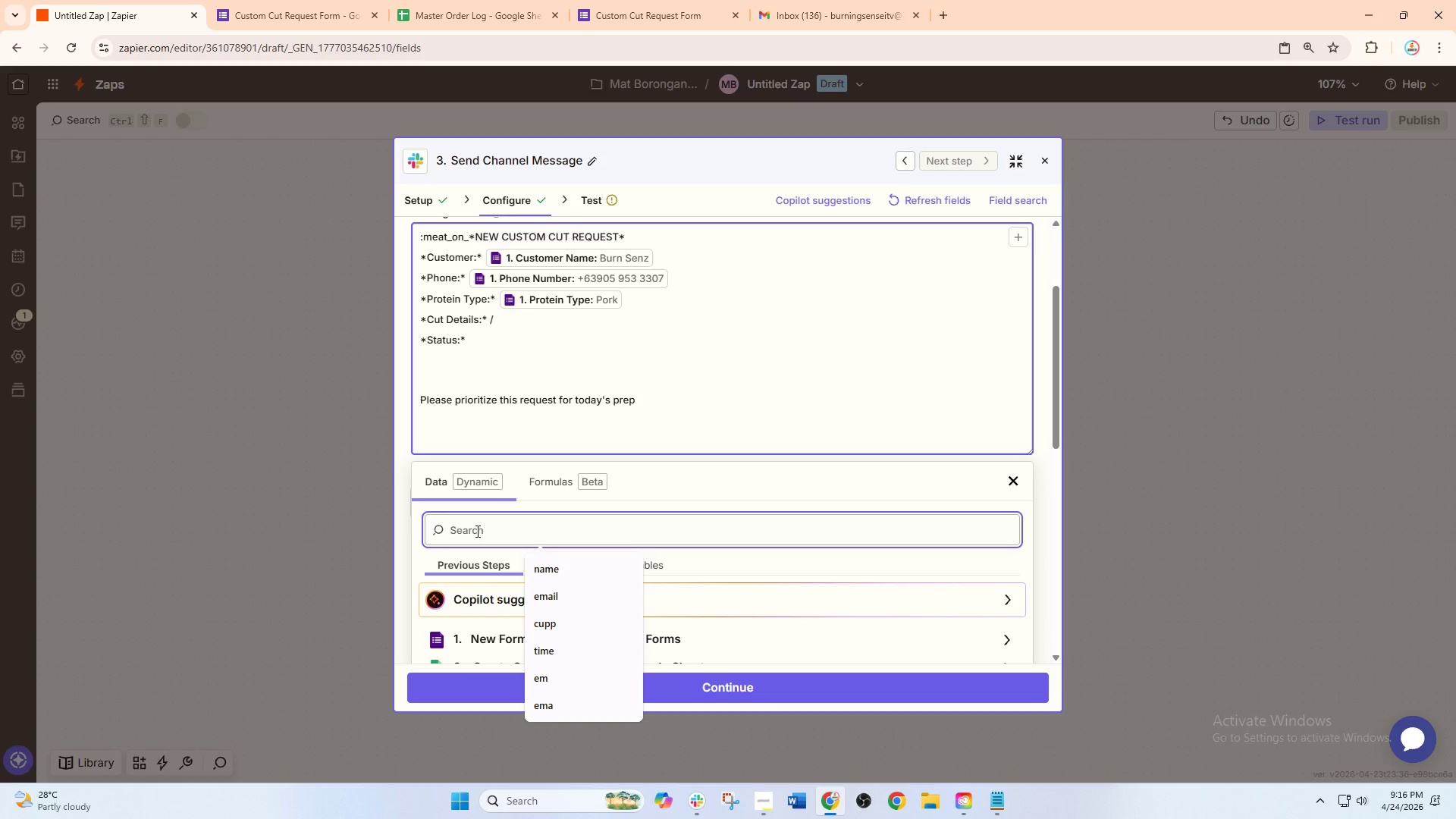 
type(cut)
 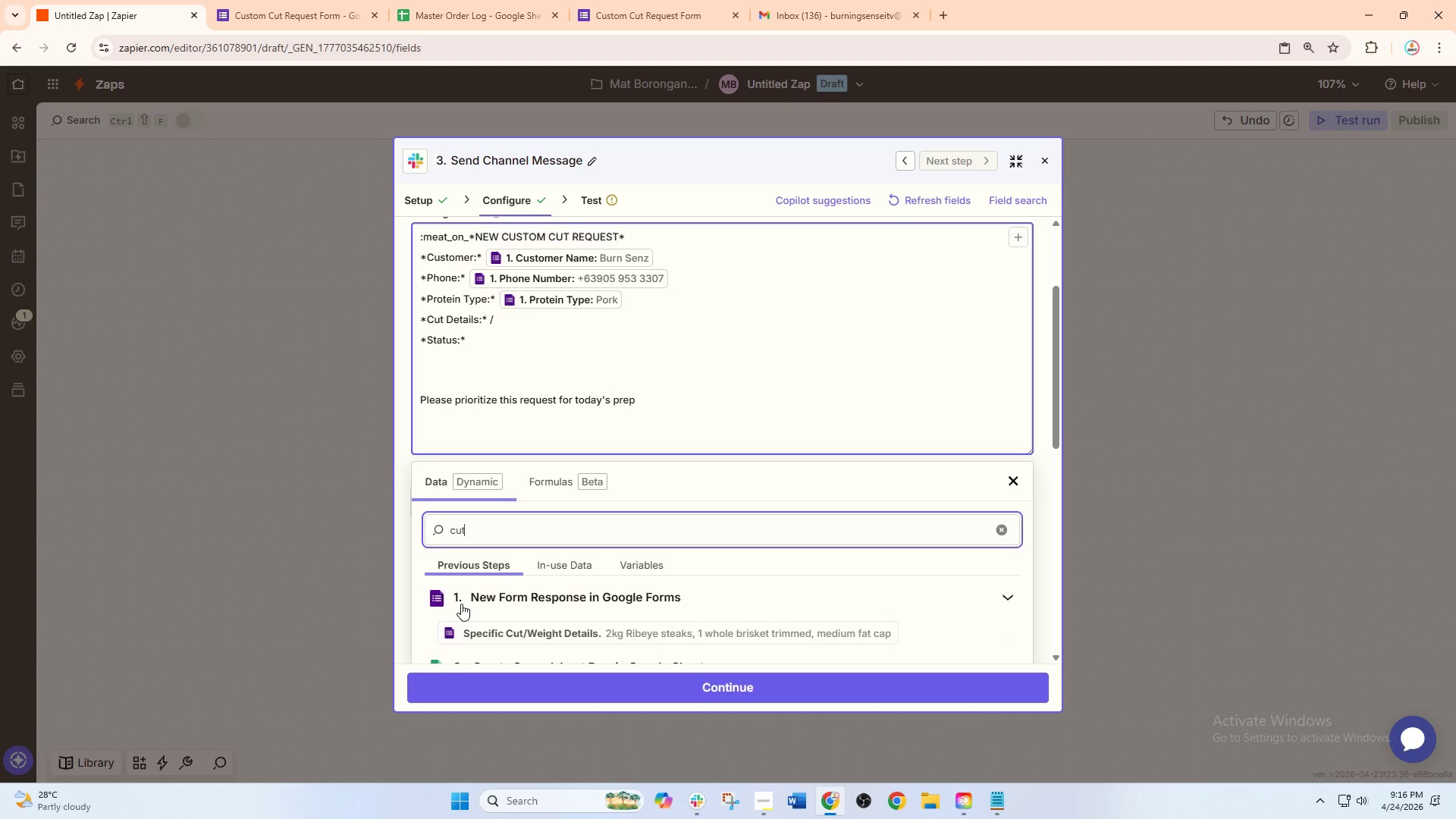 
scroll: coordinate [488, 642], scroll_direction: down, amount: 1.0
 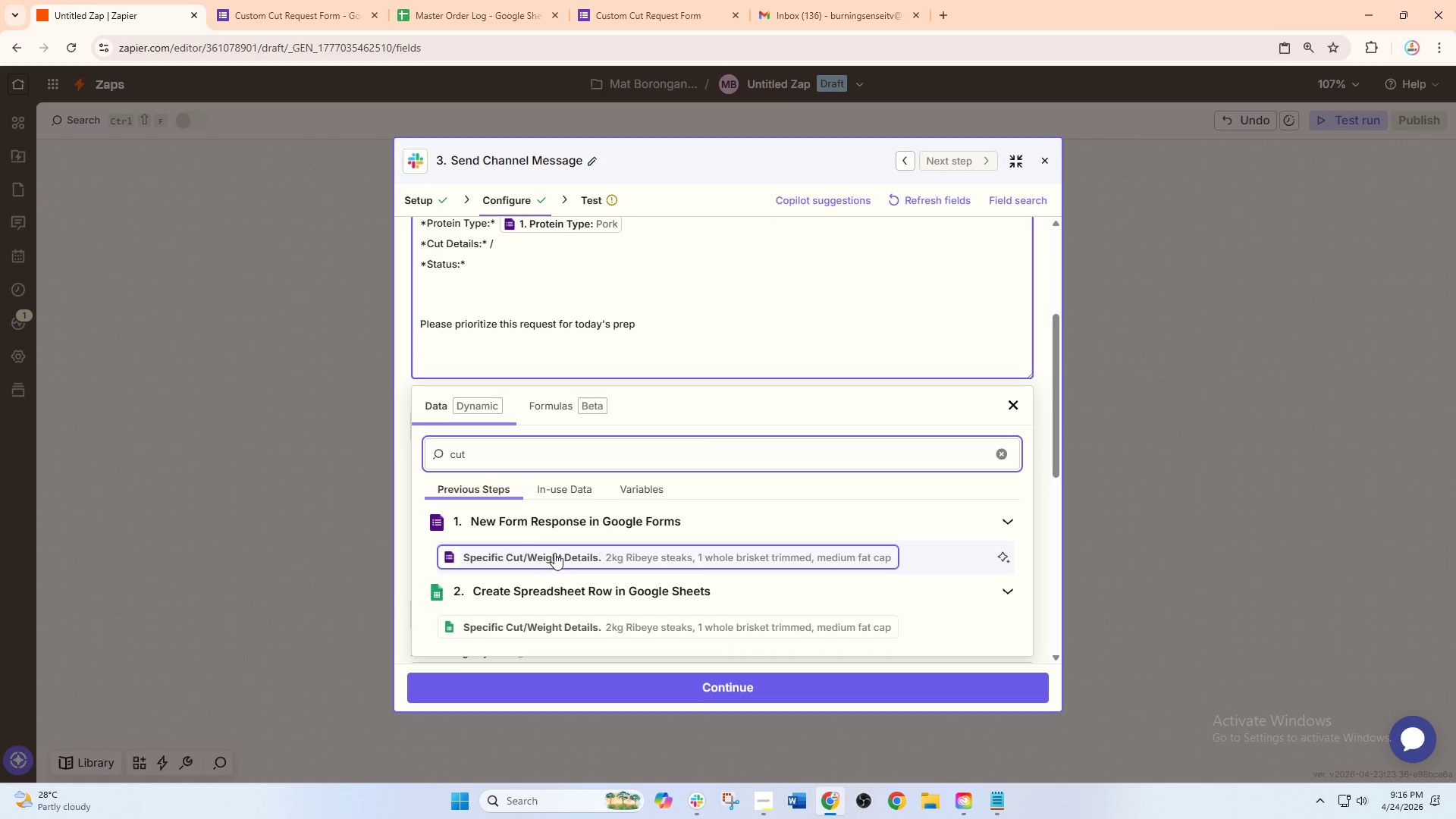 
left_click([554, 552])
 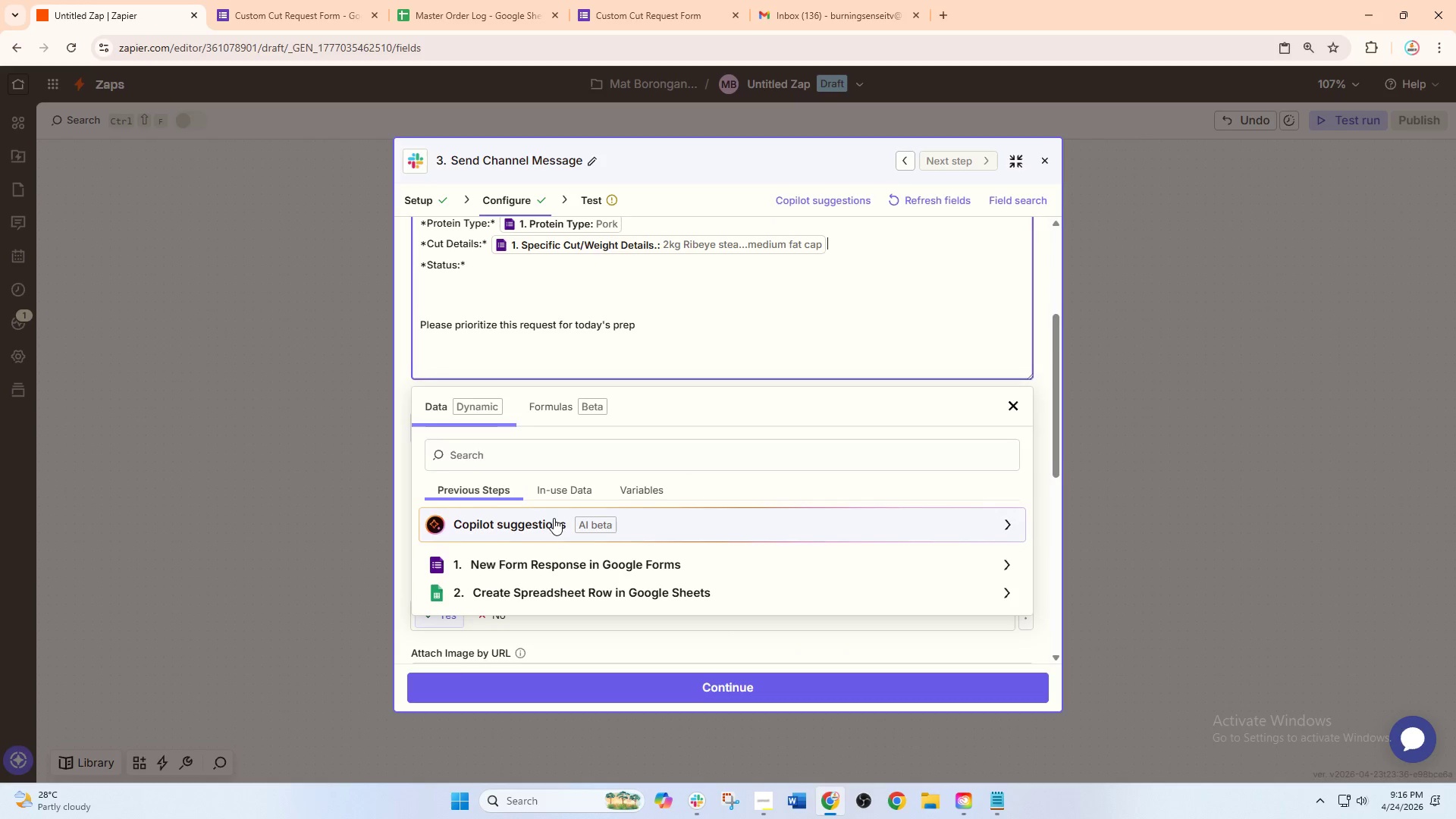 
scroll: coordinate [554, 509], scroll_direction: up, amount: 2.0
 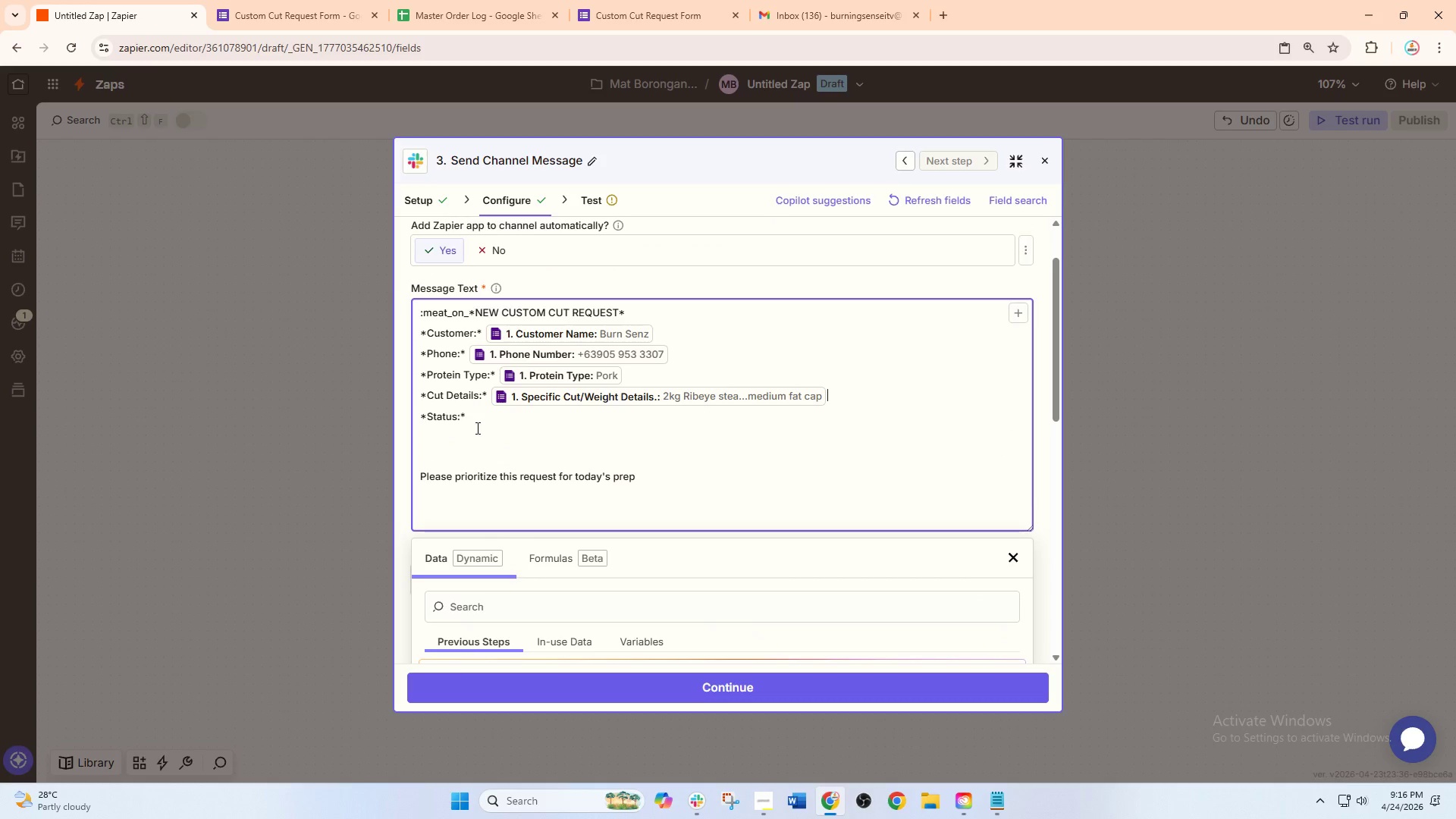 
left_click([484, 441])
 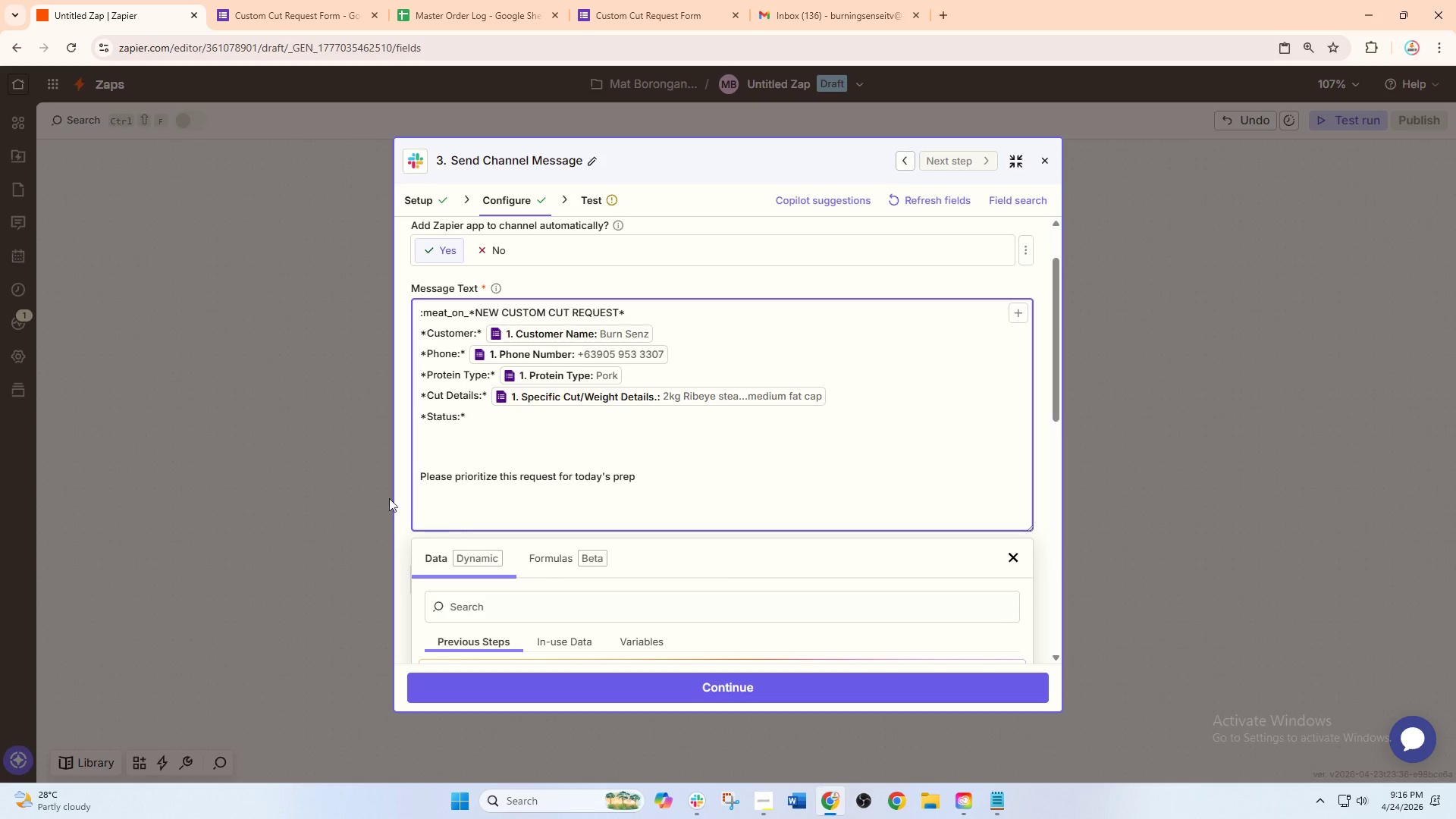 
left_click([533, 416])
 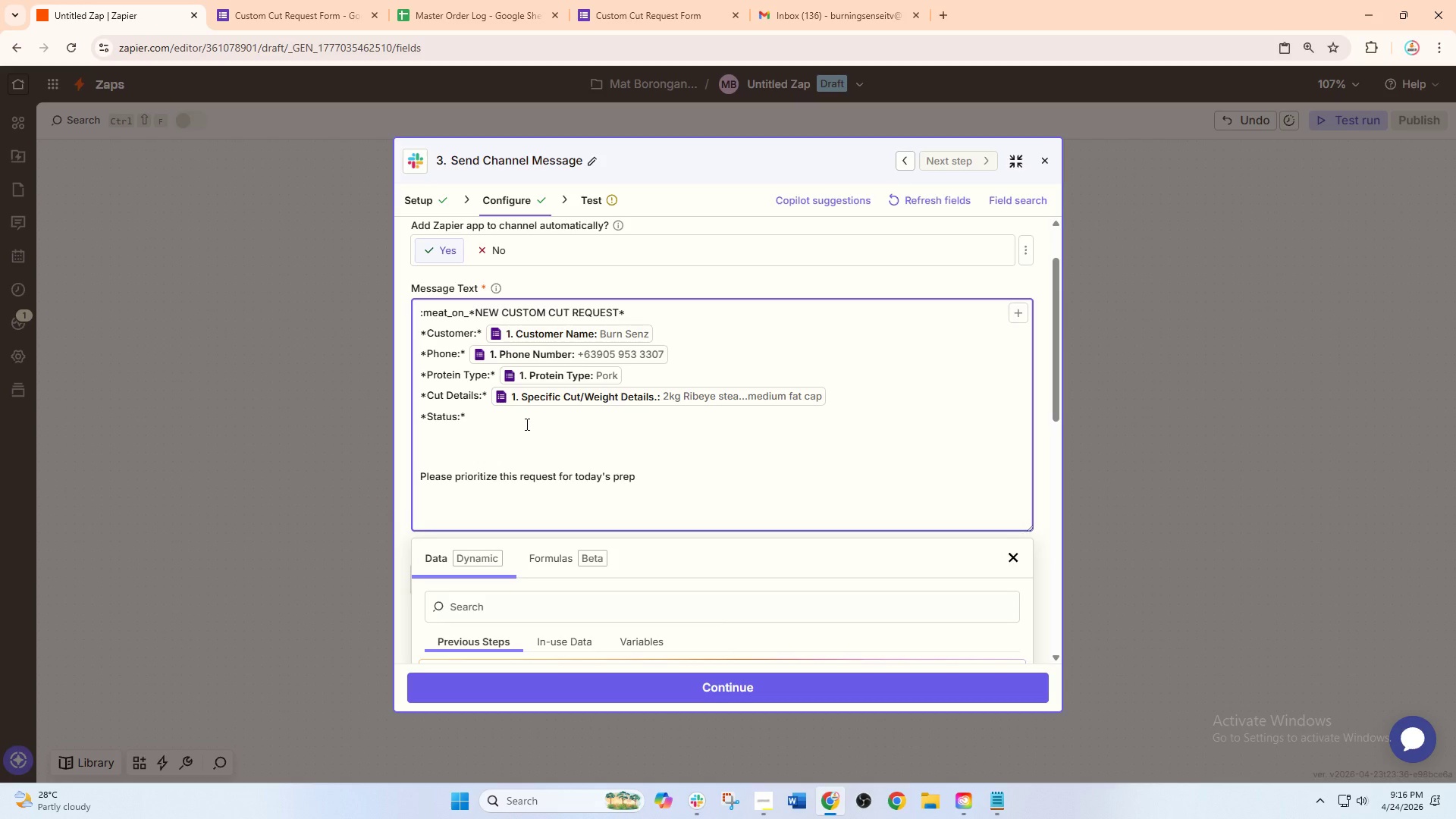 
type( Pedni)
key(Backspace)
key(Backspace)
key(Backspace)
type(nding)
 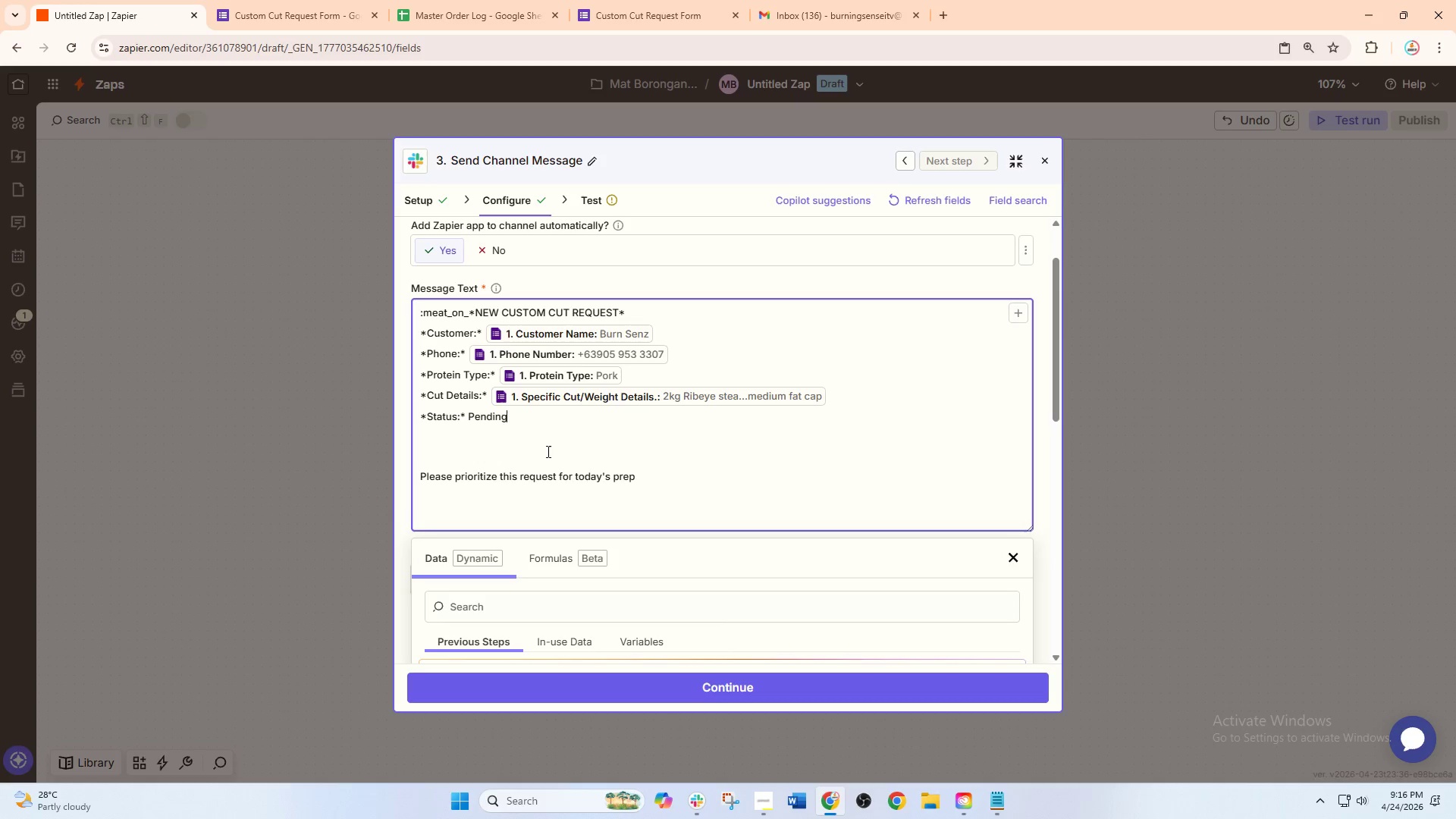 
left_click([506, 480])
 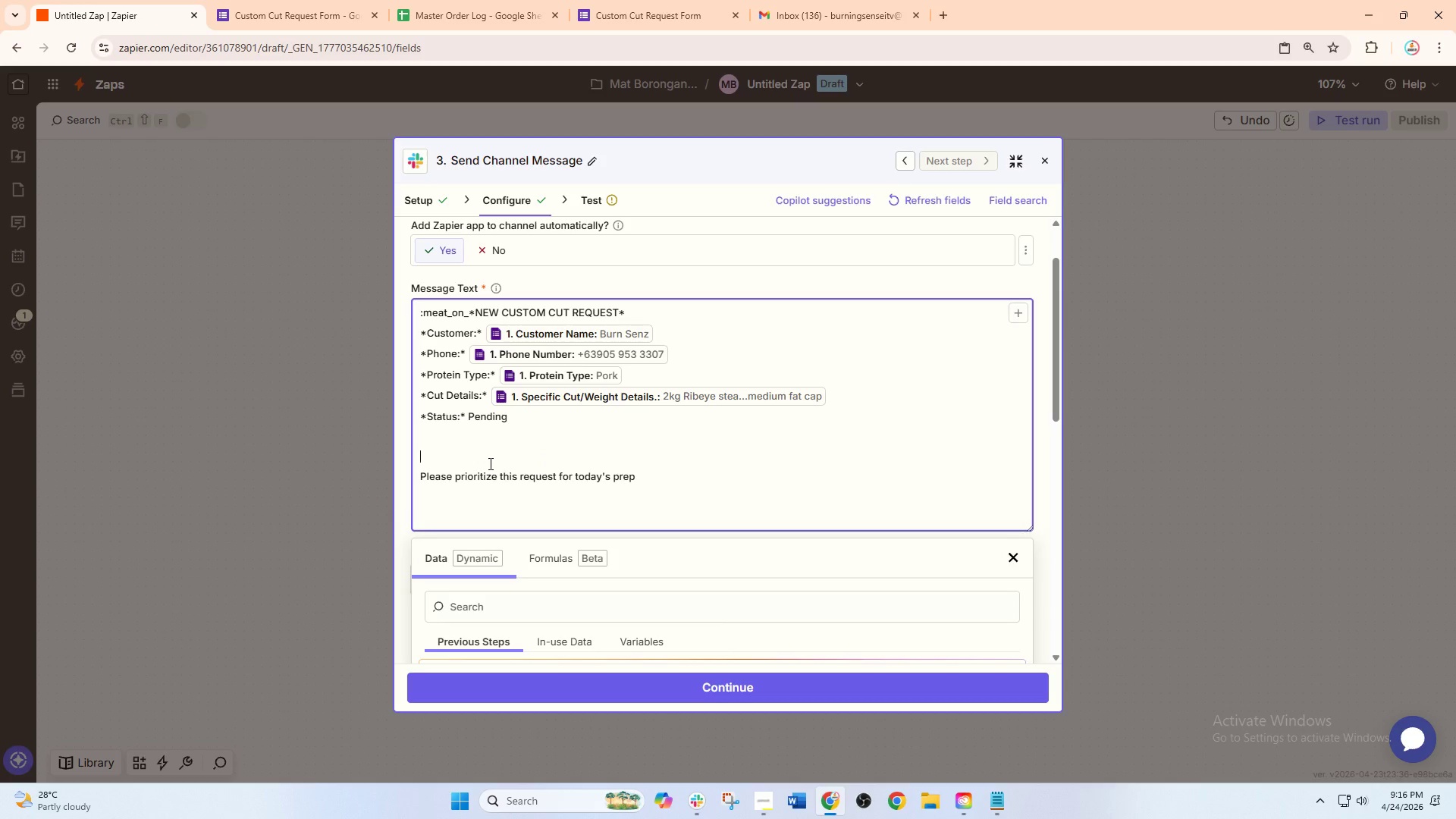 
left_click([489, 463])
 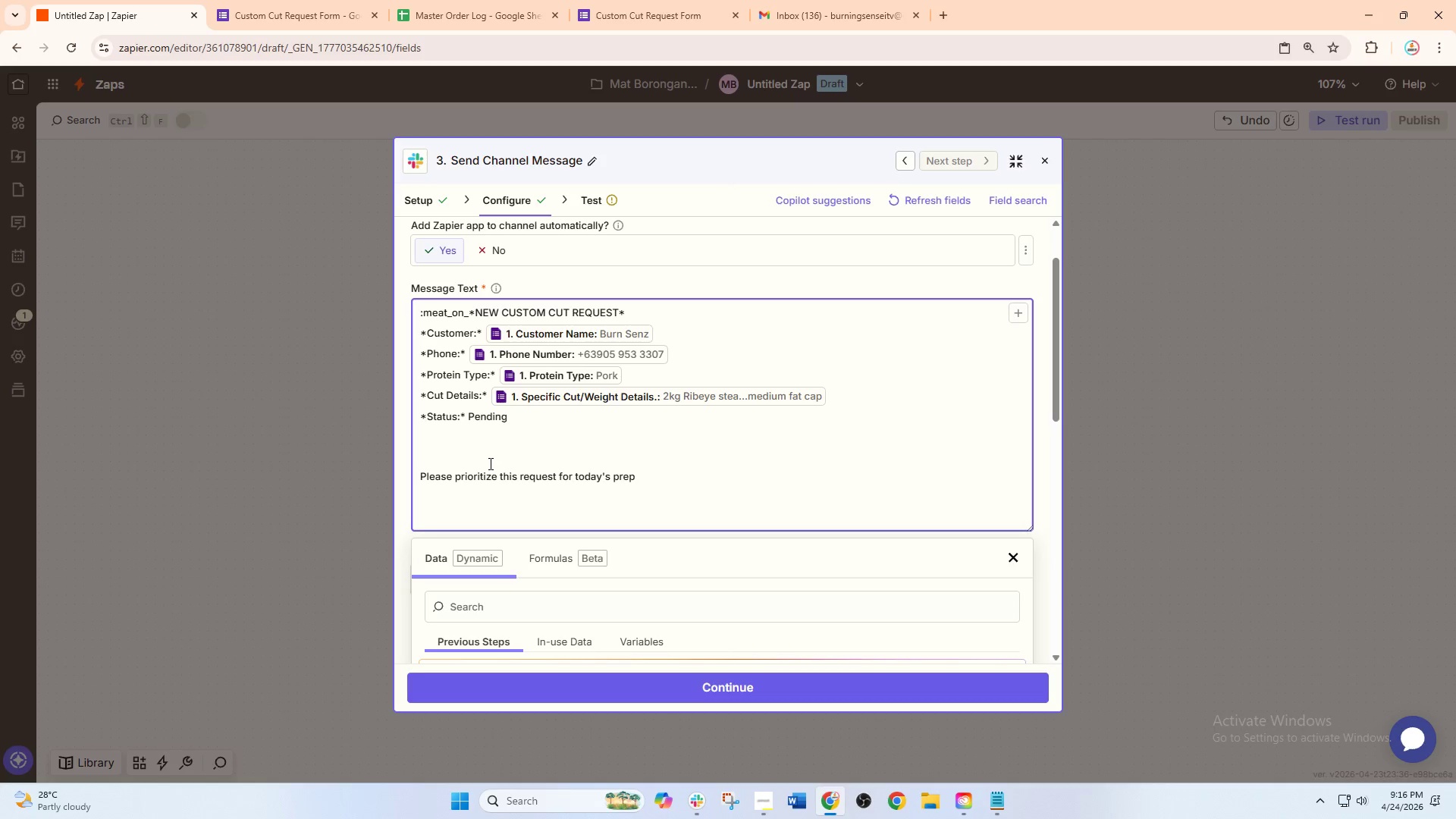 
key(Backspace)
 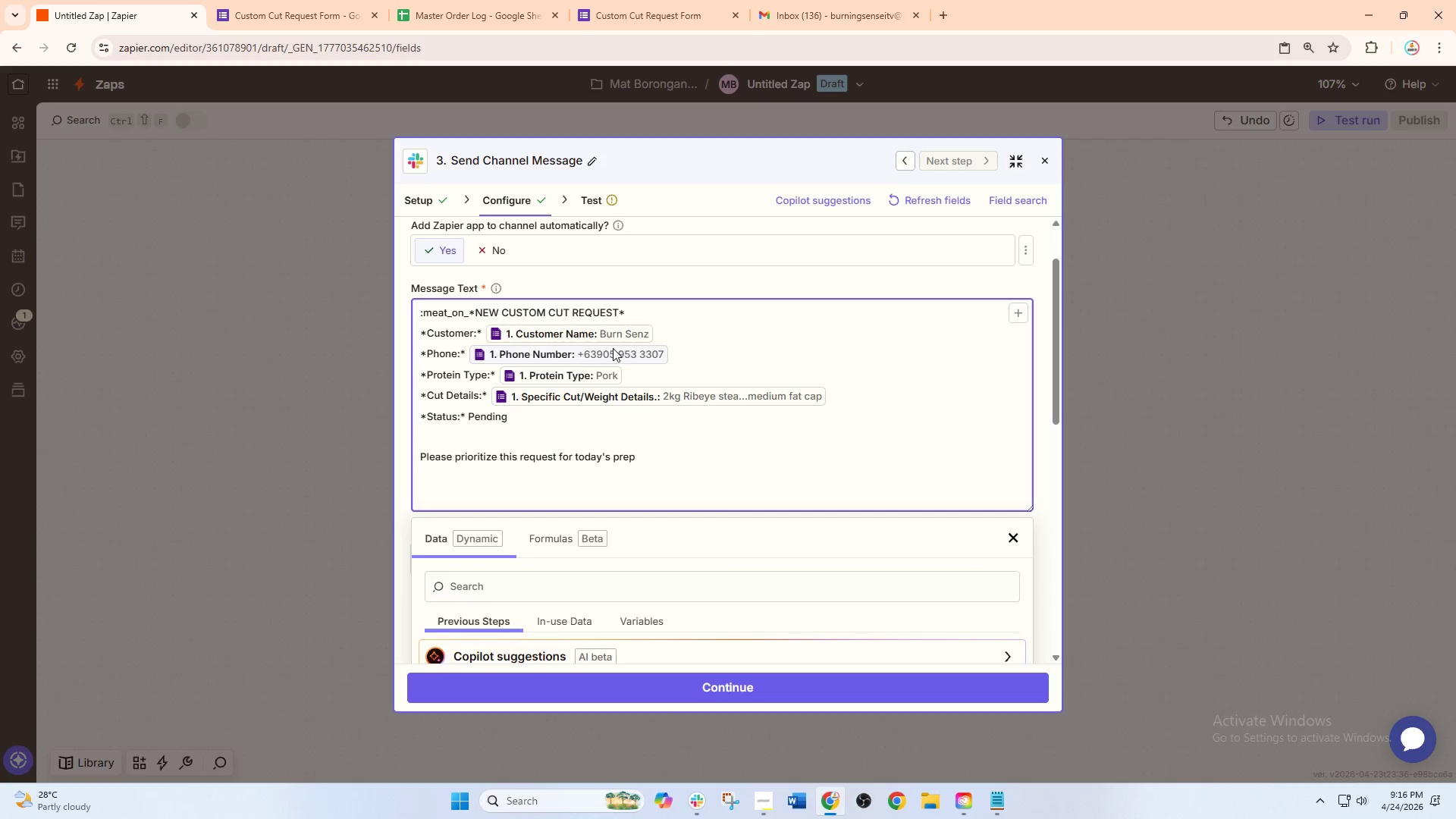 
left_click([649, 312])
 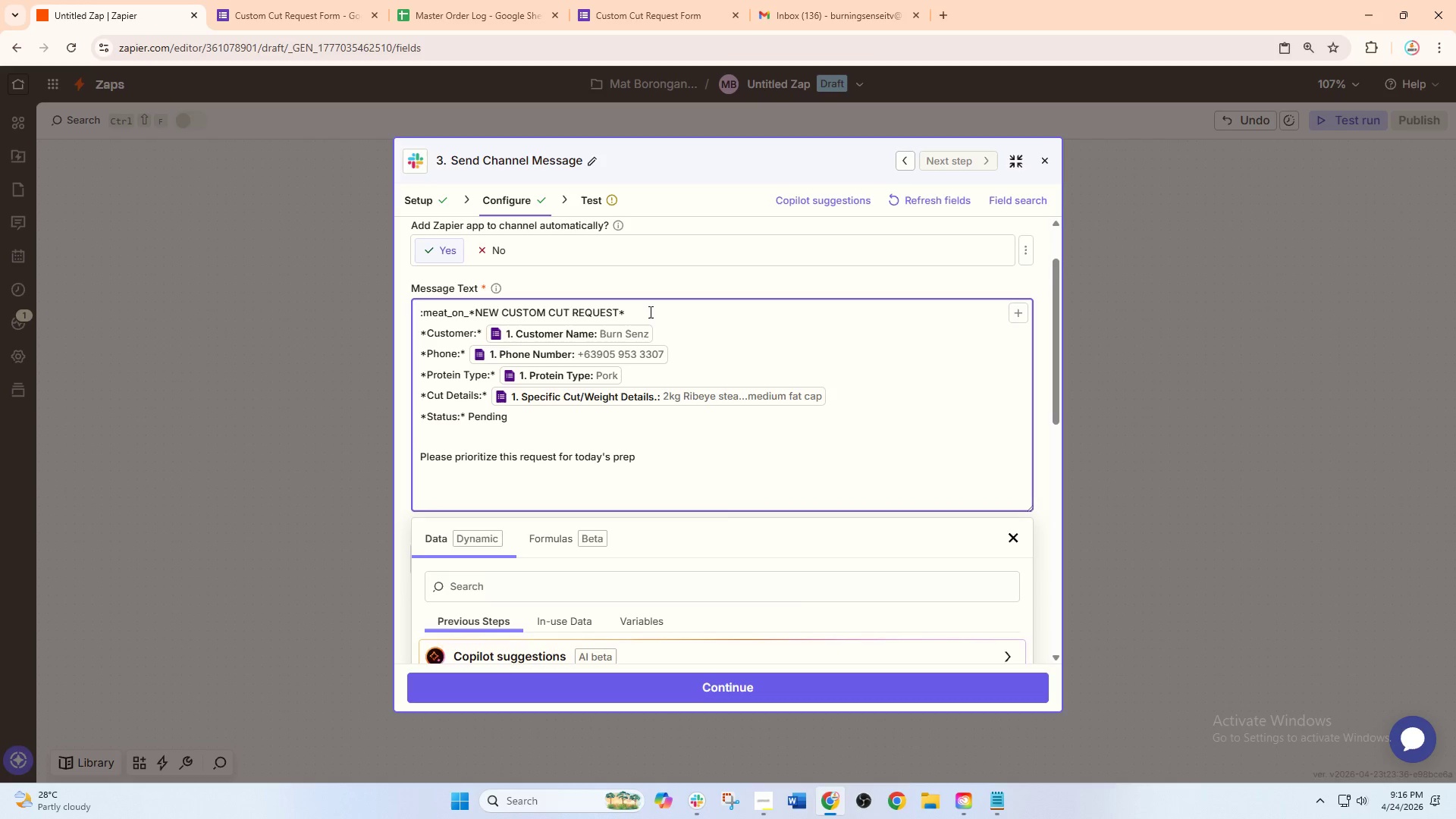 
key(Enter)
 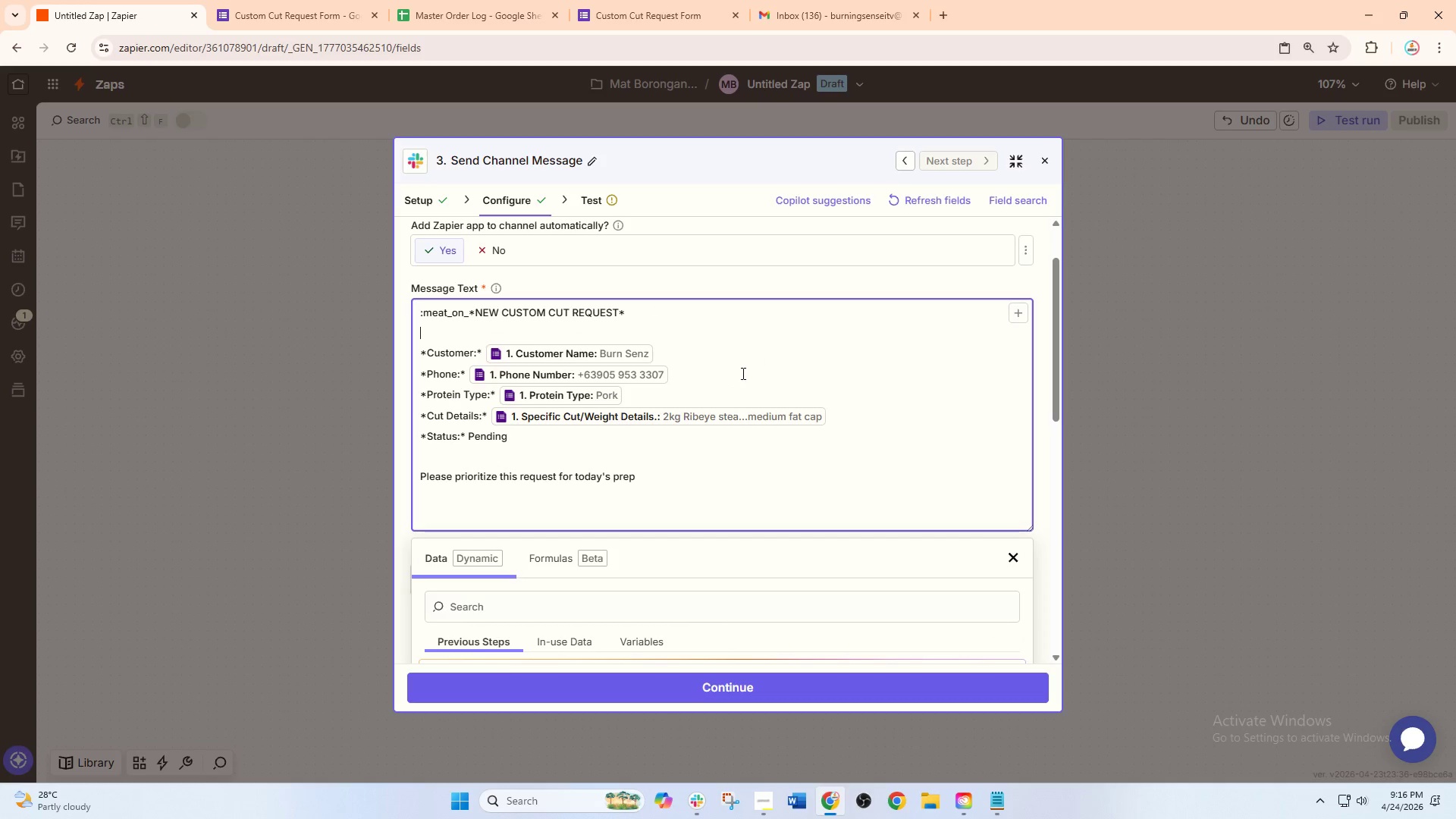 
left_click([708, 396])
 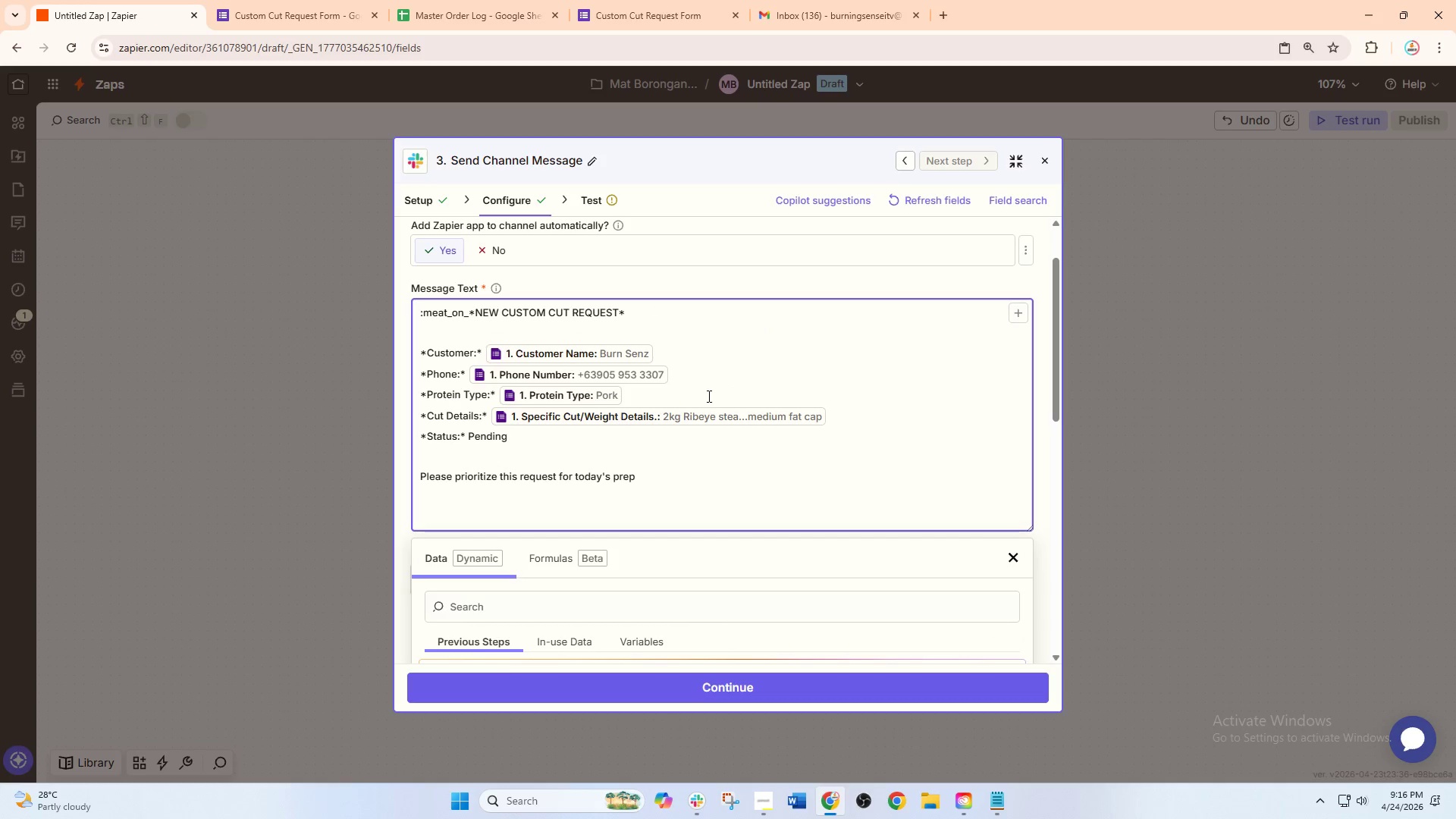 
key(Enter)
 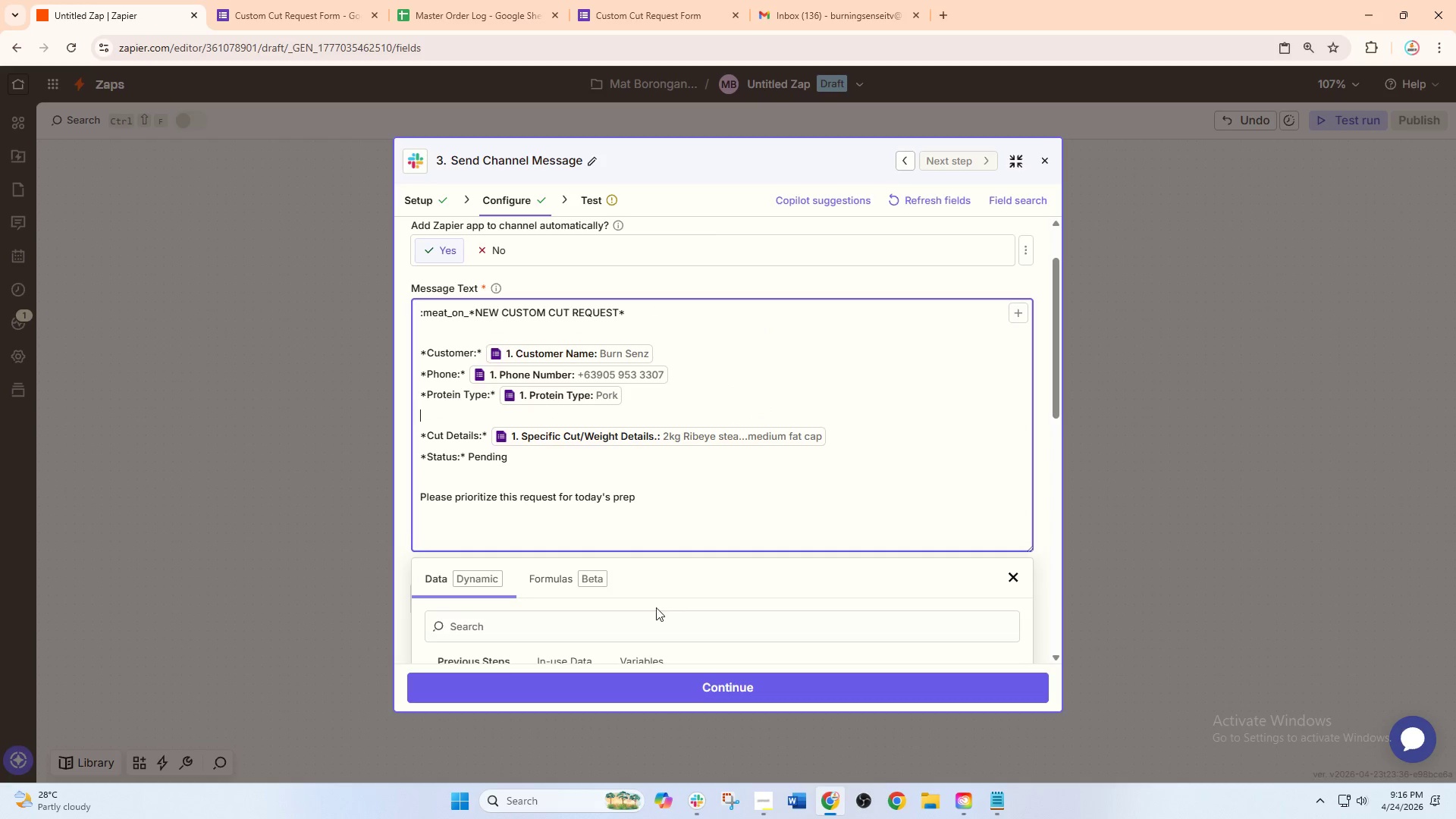 
wait(5.8)
 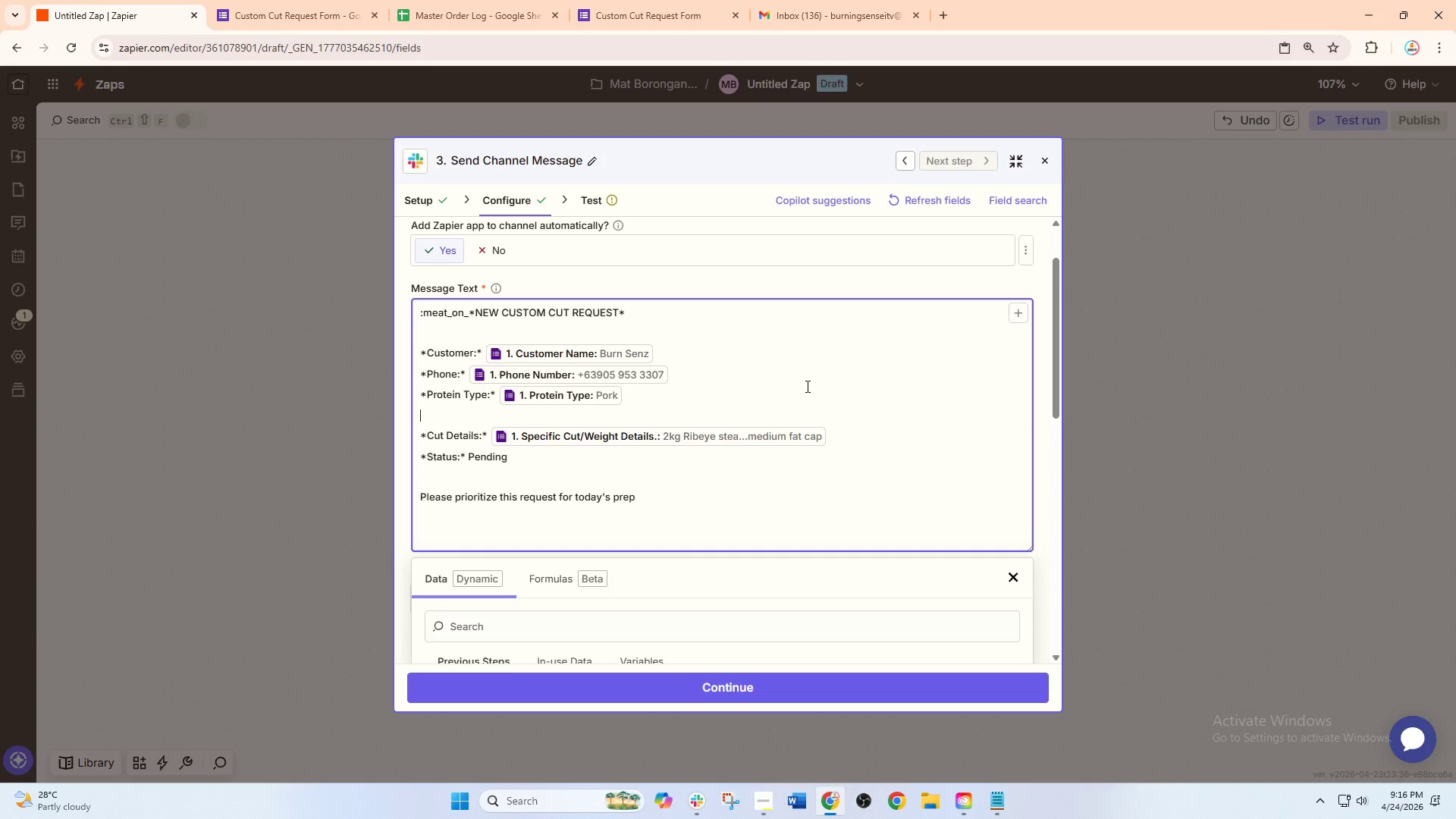 
left_click([458, 526])
 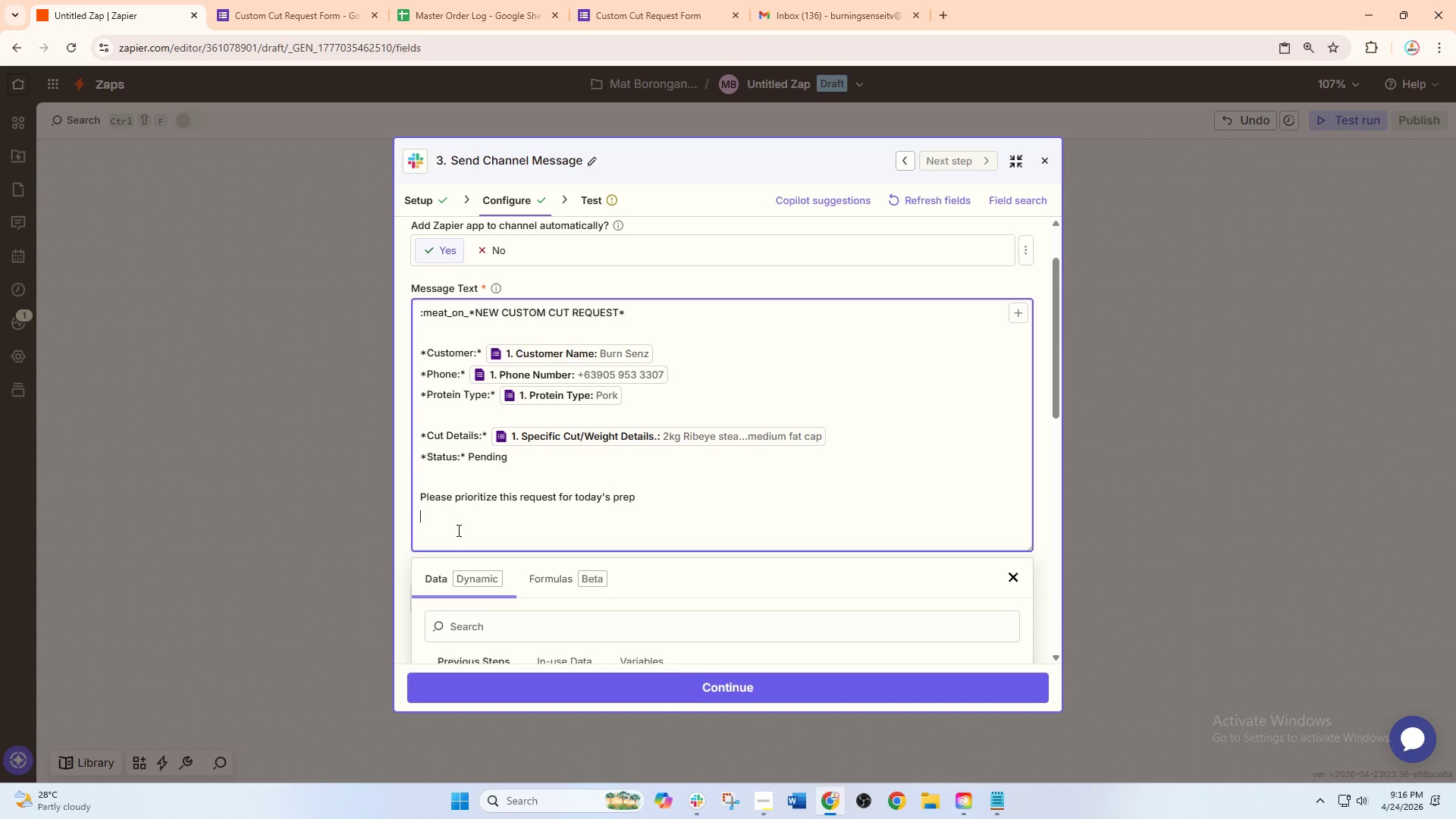 
key(Backspace)
 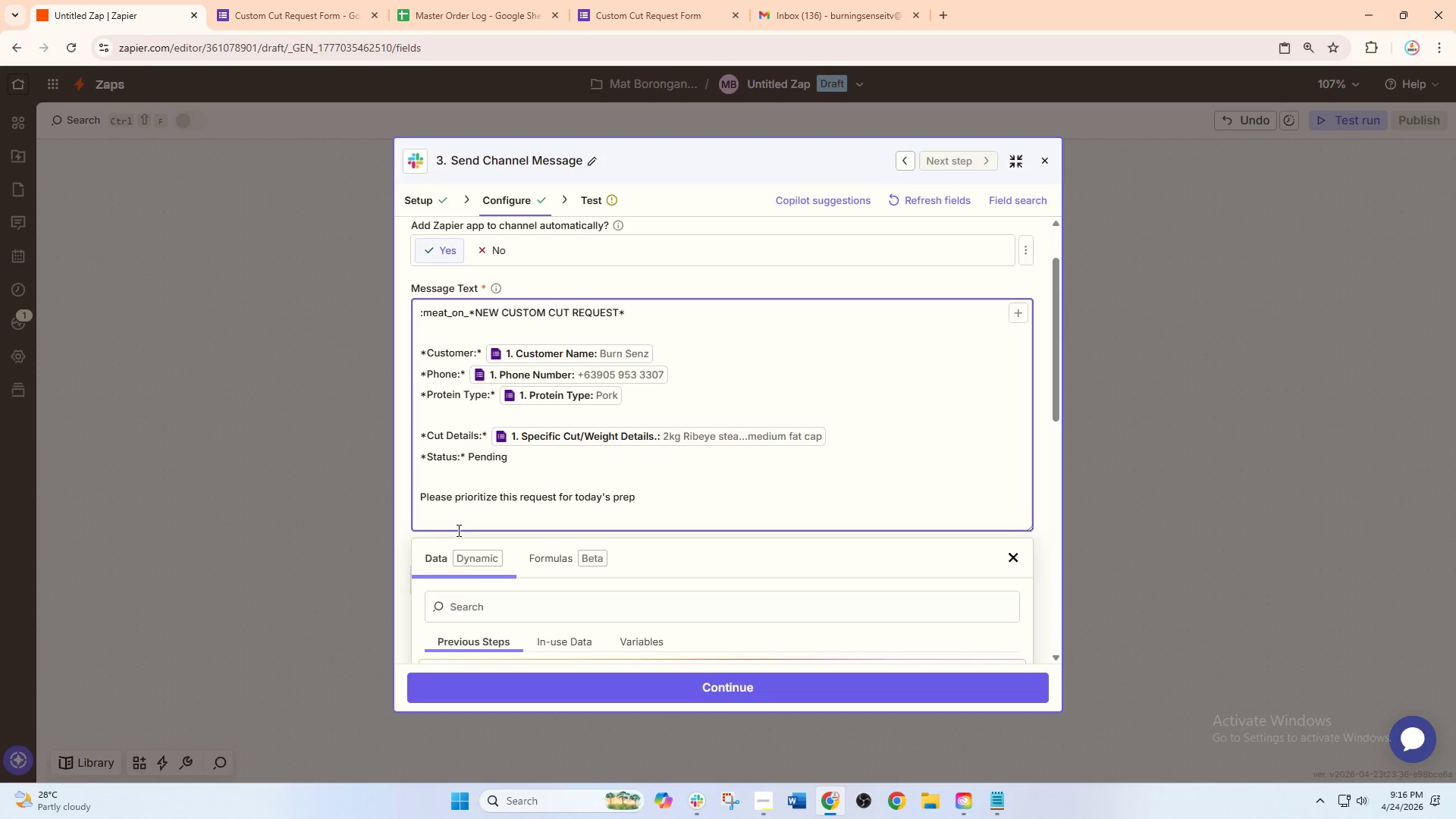 
left_click([450, 529])
 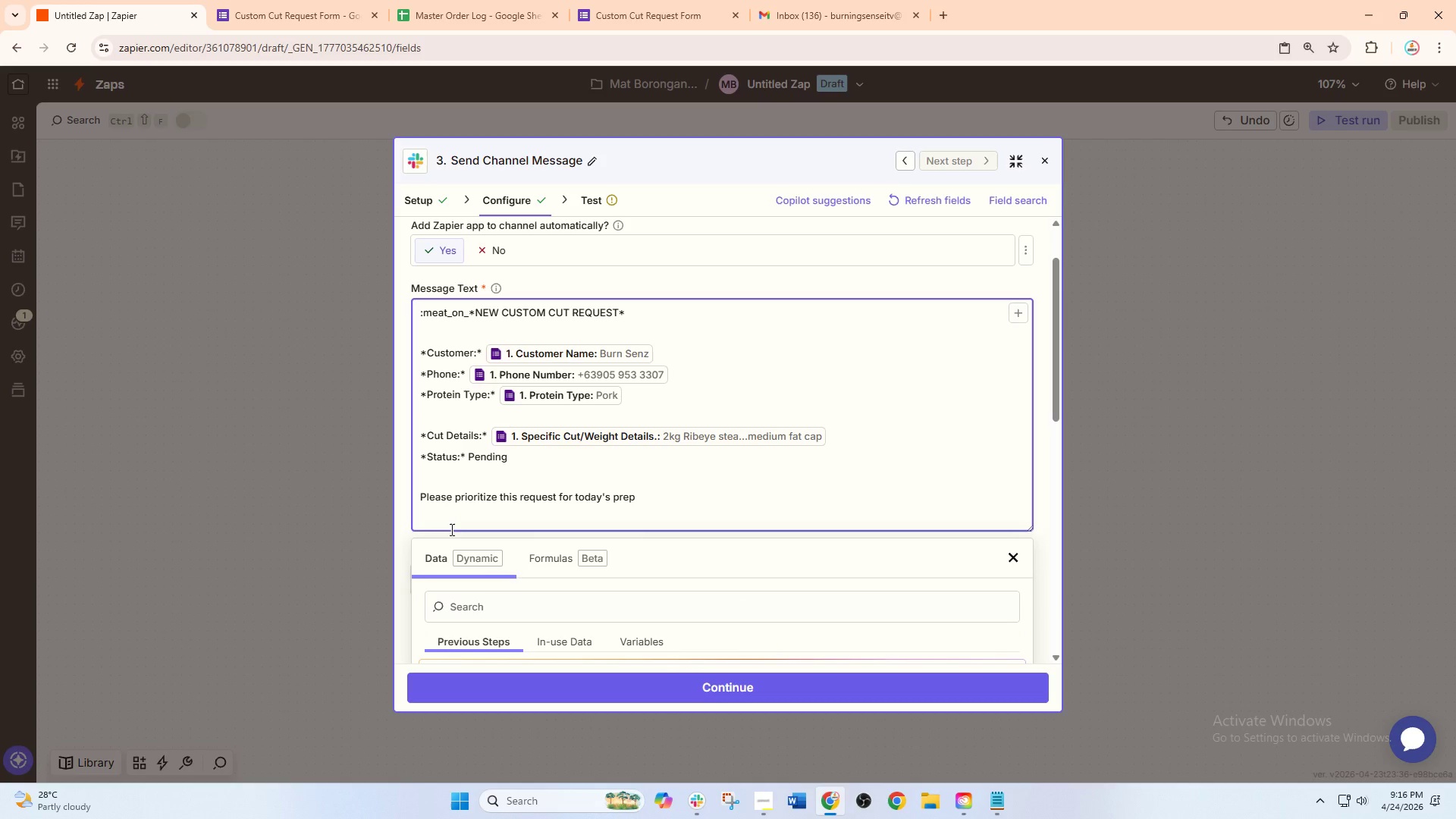 
key(Backspace)
 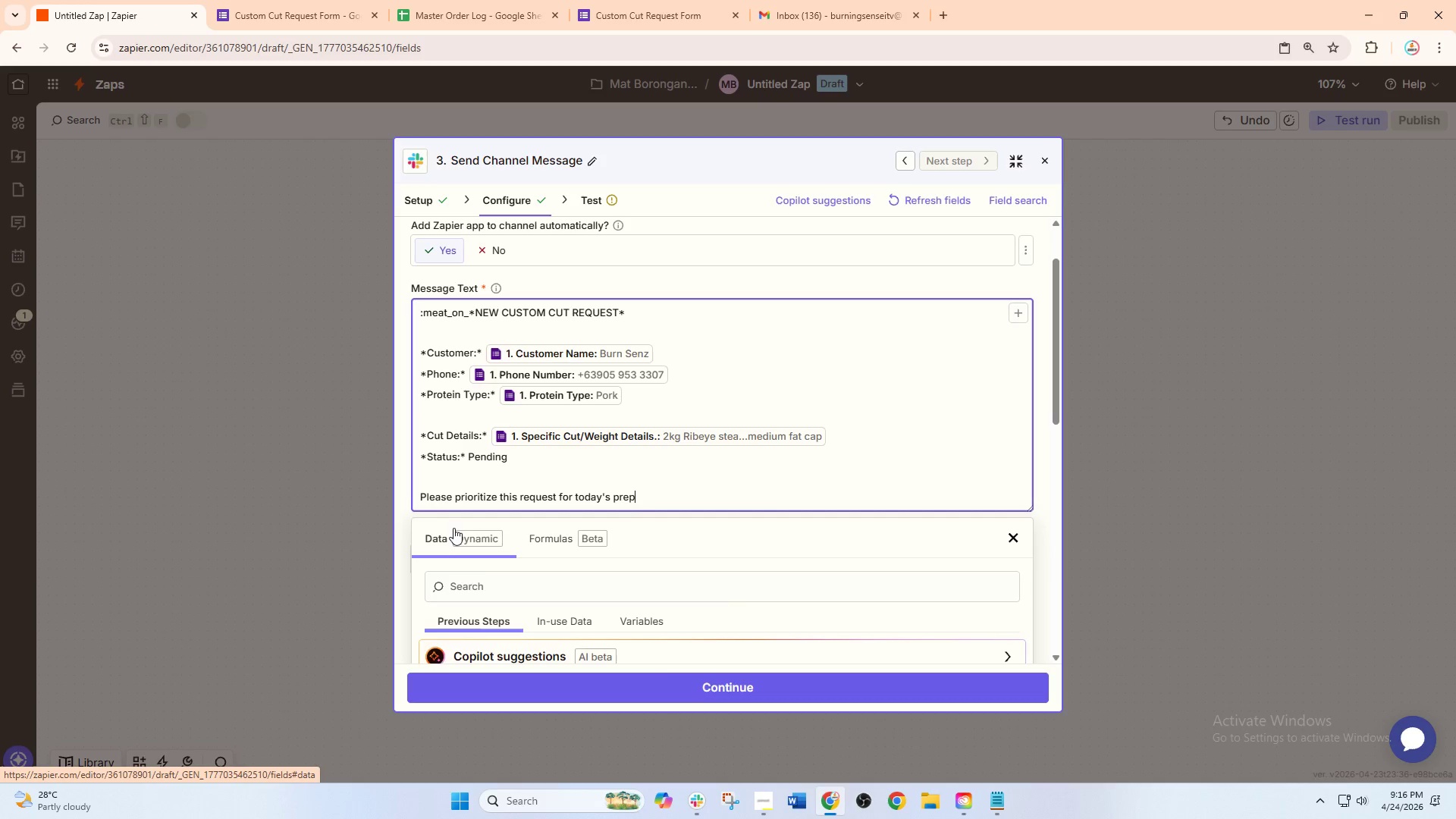 
scroll: coordinate [668, 575], scroll_direction: down, amount: 2.0
 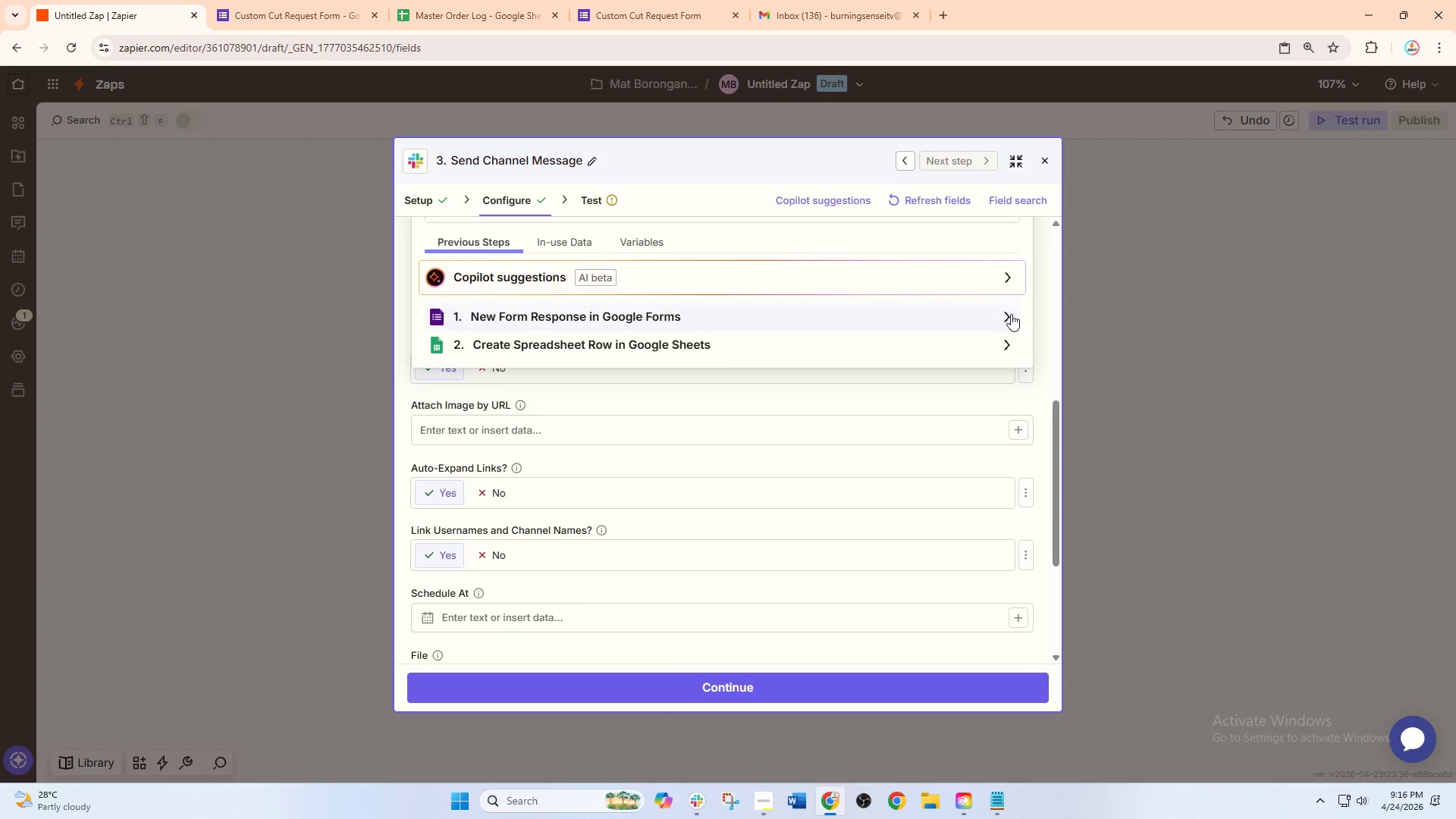 
scroll: coordinate [895, 394], scroll_direction: up, amount: 3.0
 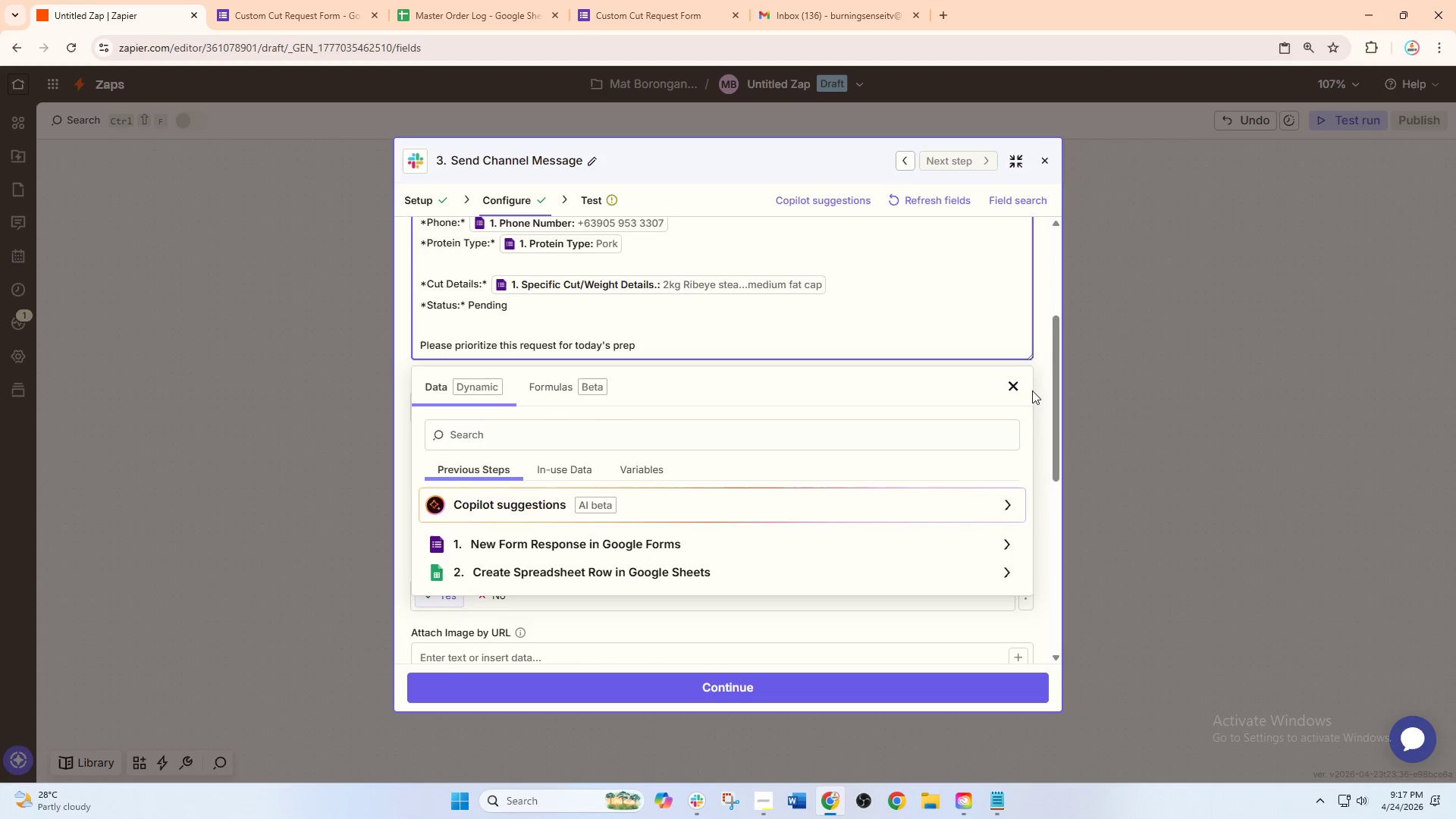 
left_click([1009, 388])
 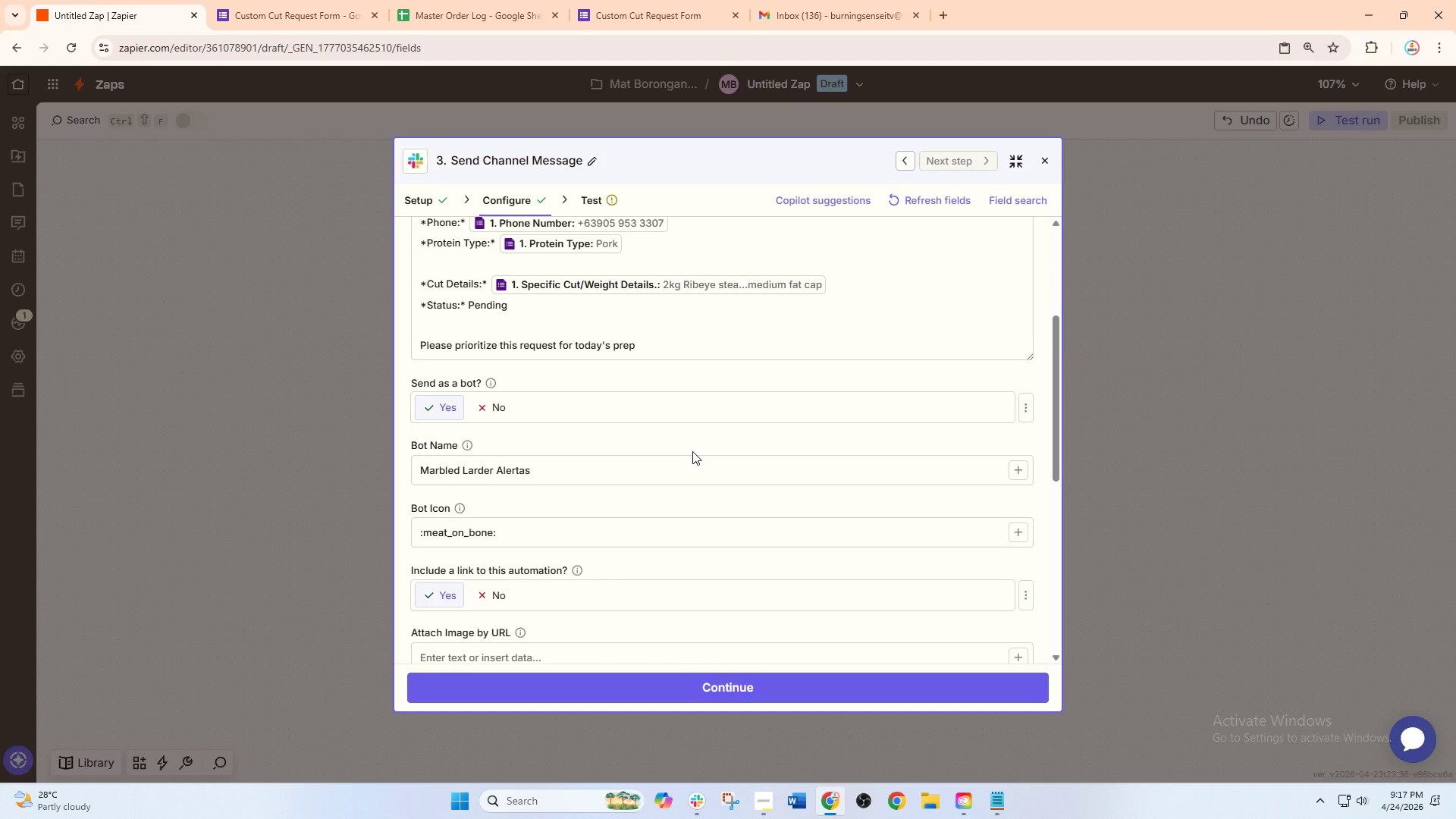 
scroll: coordinate [725, 578], scroll_direction: down, amount: 9.0
 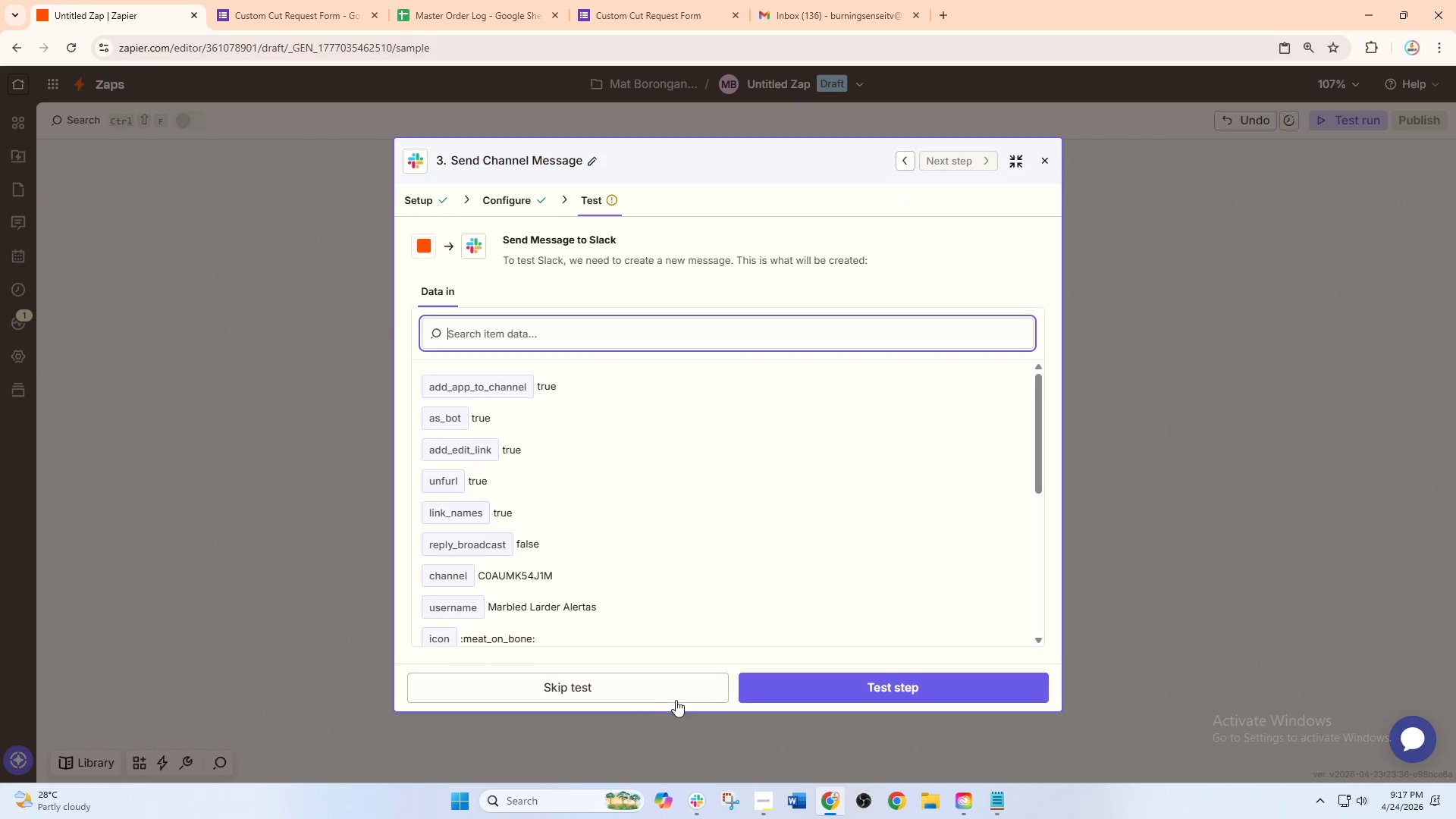 
left_click([848, 696])
 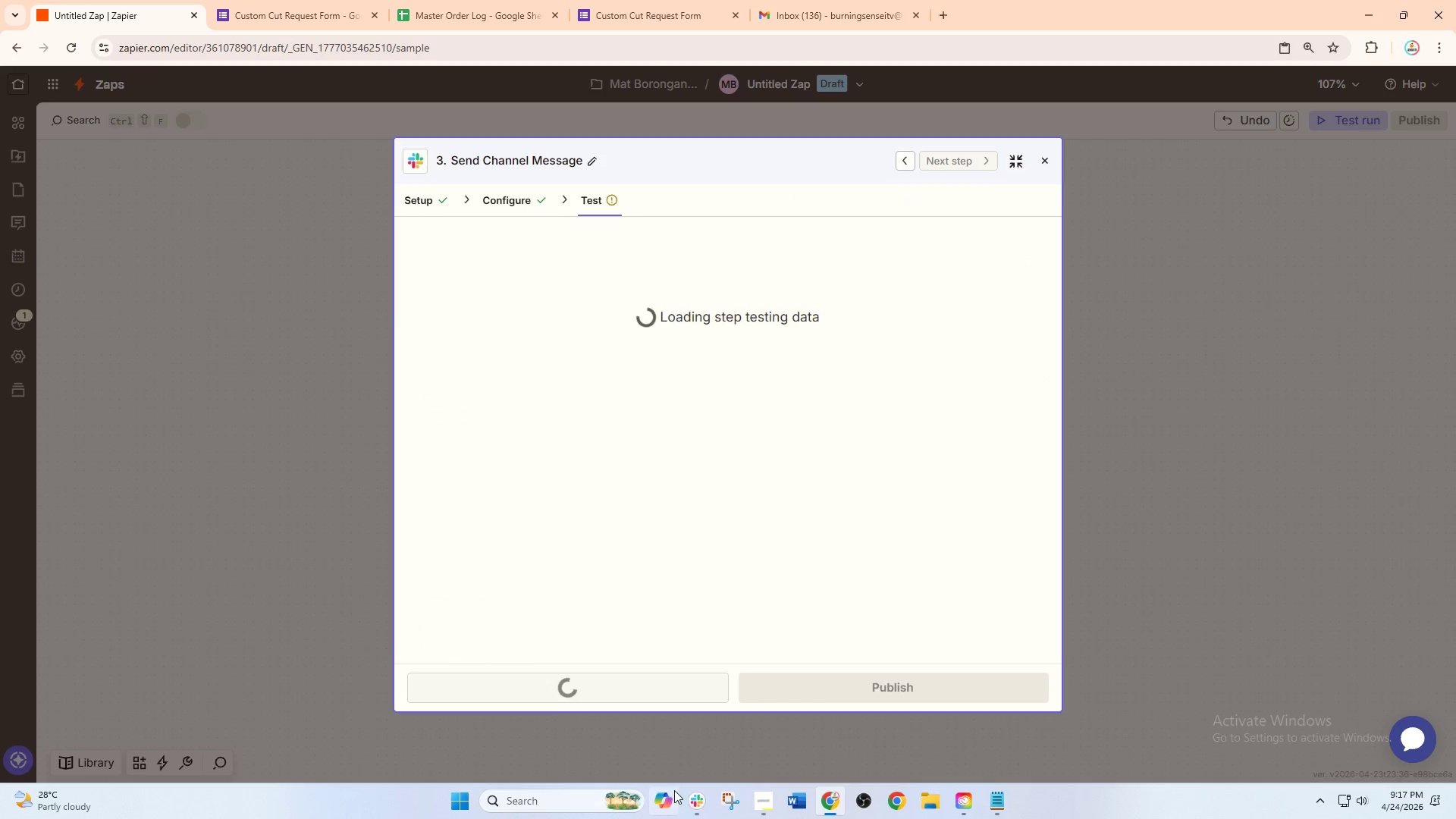 
left_click([692, 801])
 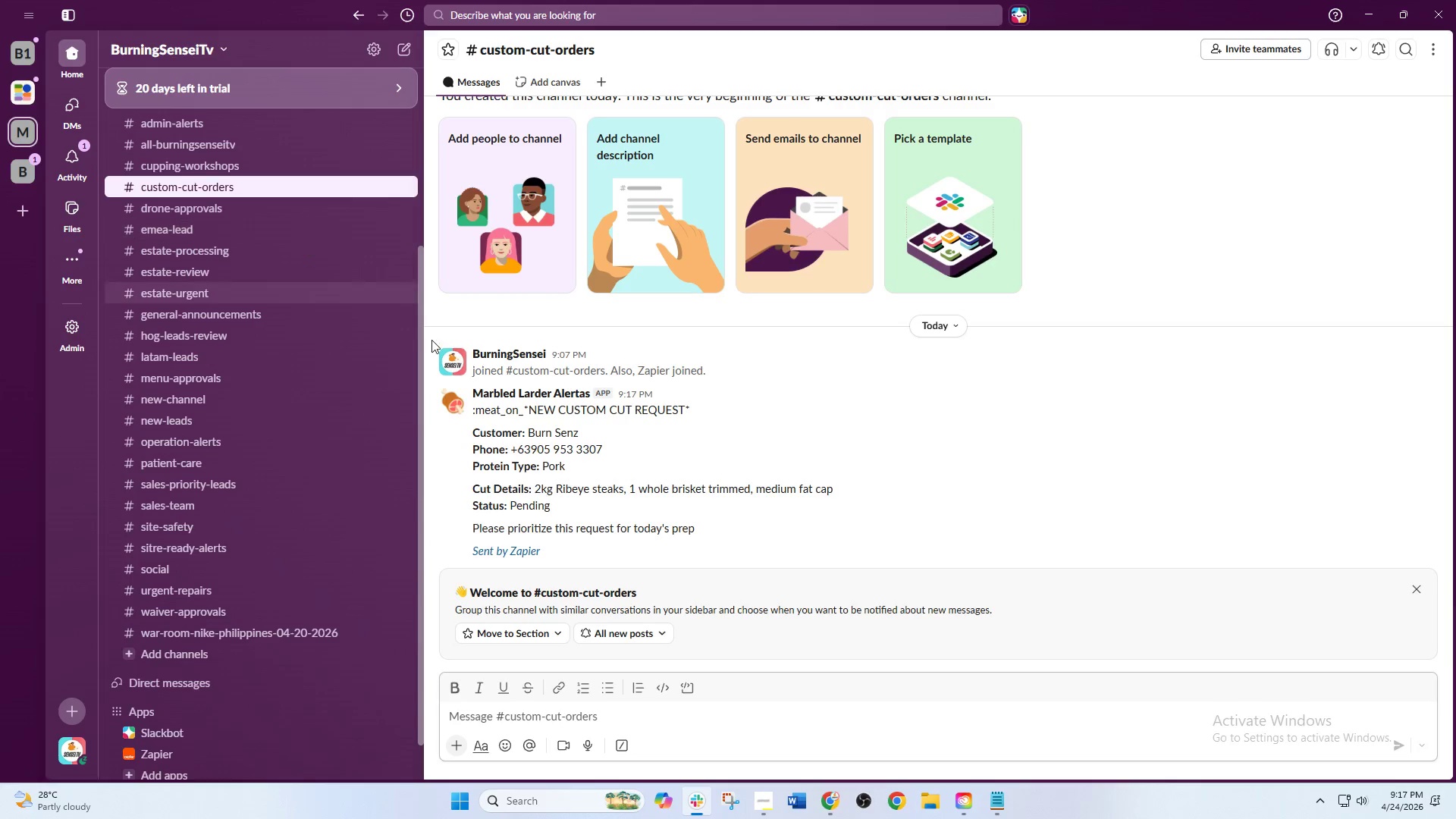 
scroll: coordinate [626, 447], scroll_direction: down, amount: 1.0
 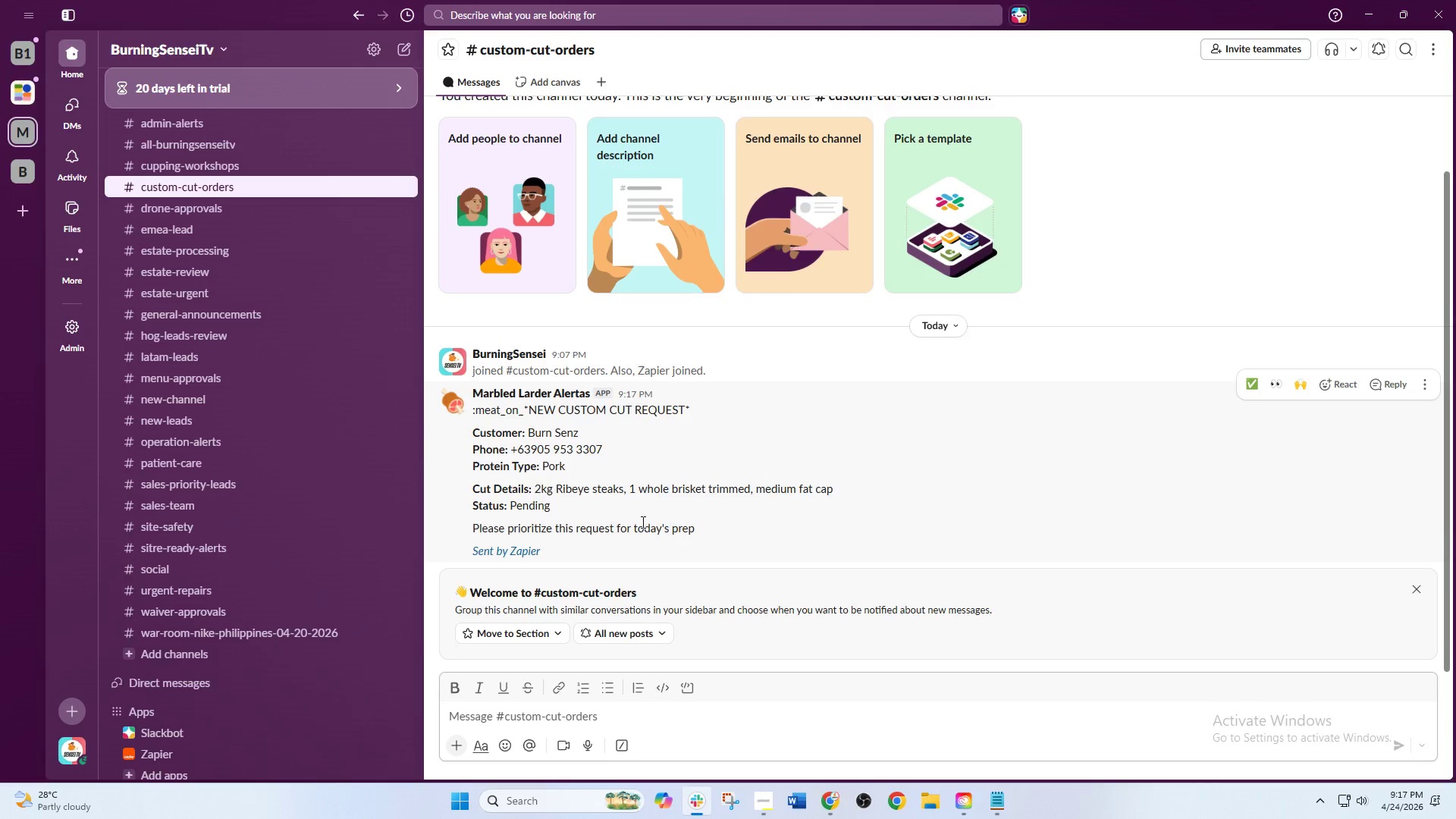 
wait(17.79)
 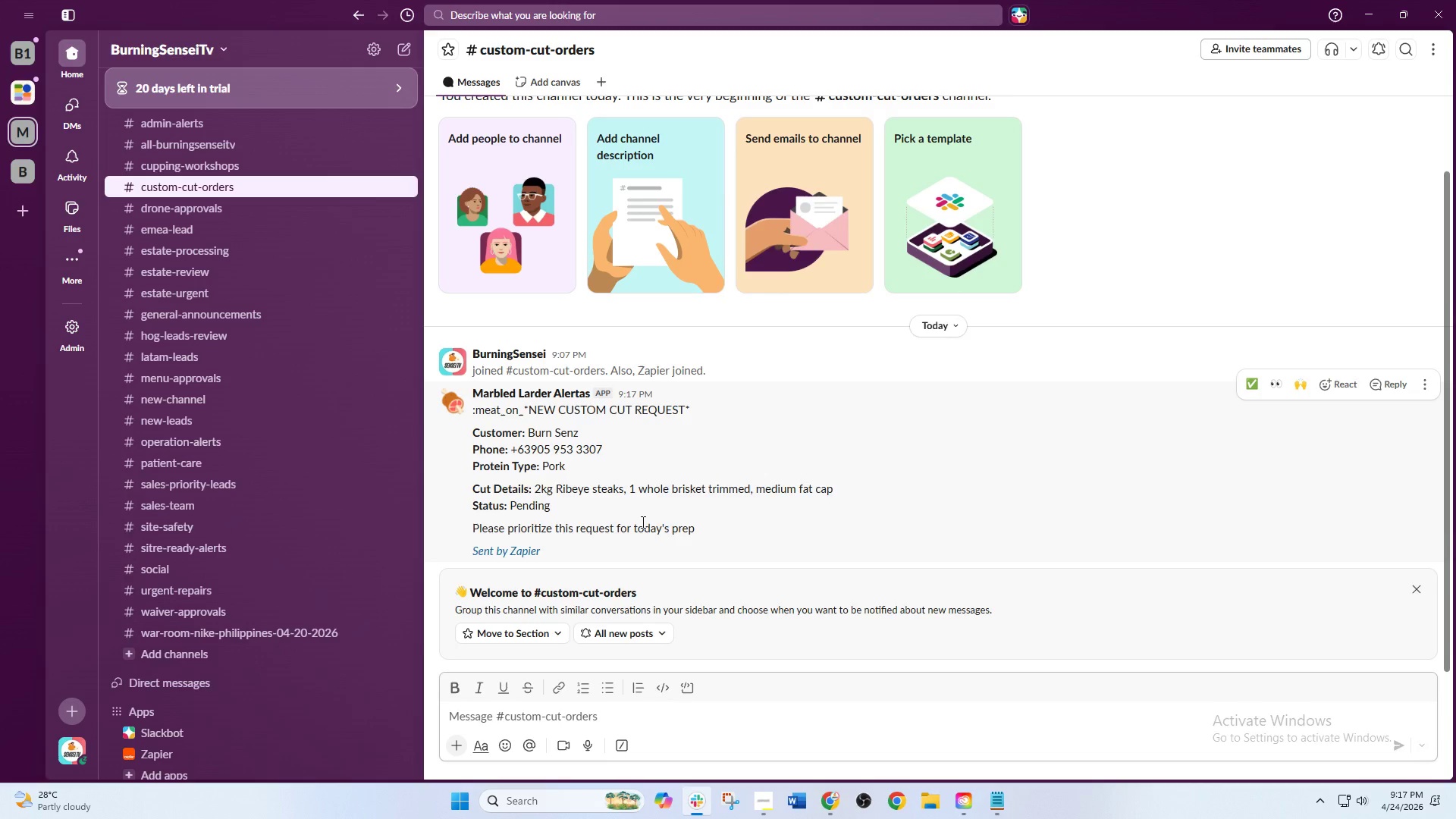 
left_click([775, 800])